 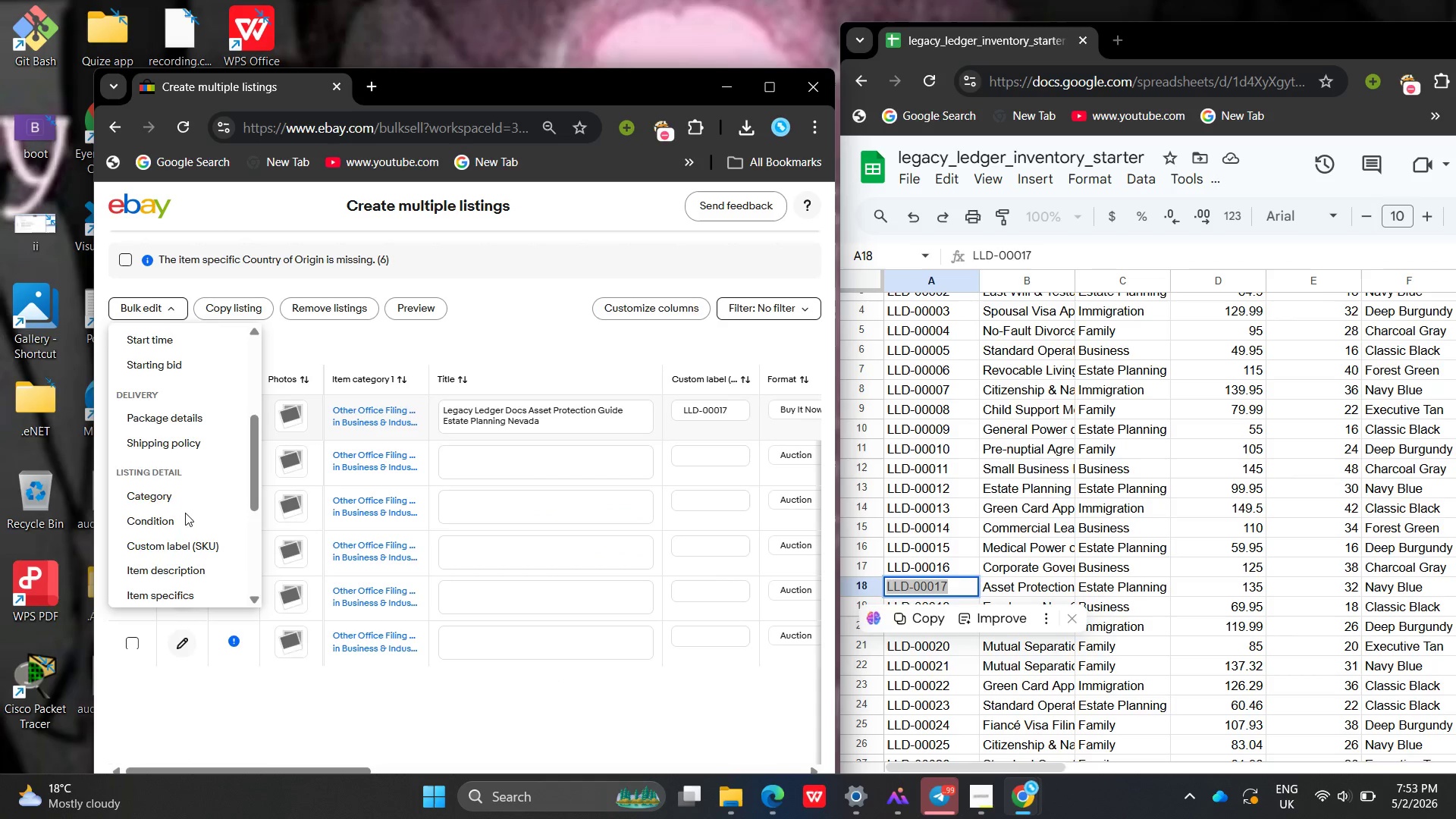 
left_click([190, 497])
 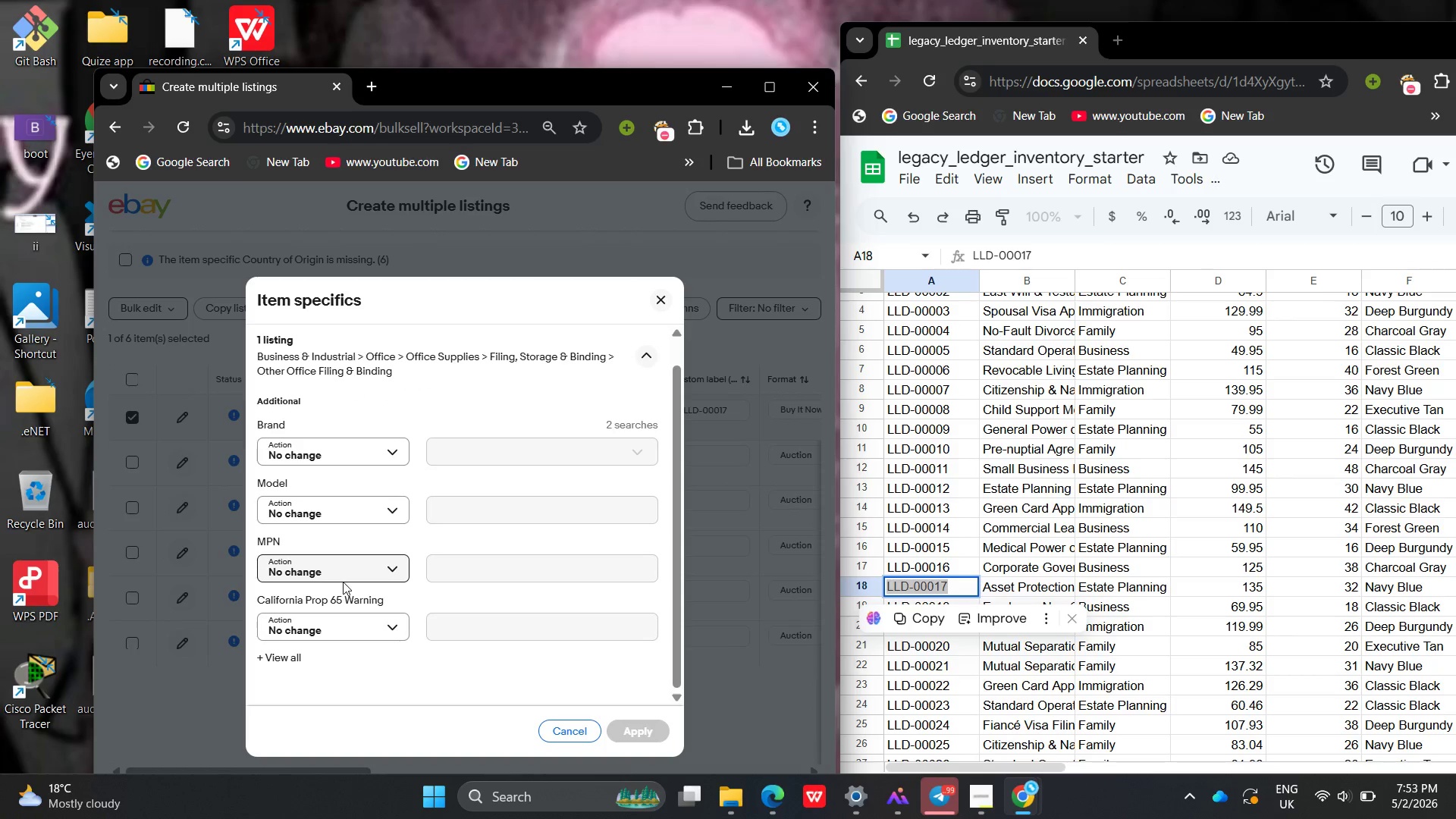 
left_click([289, 659])
 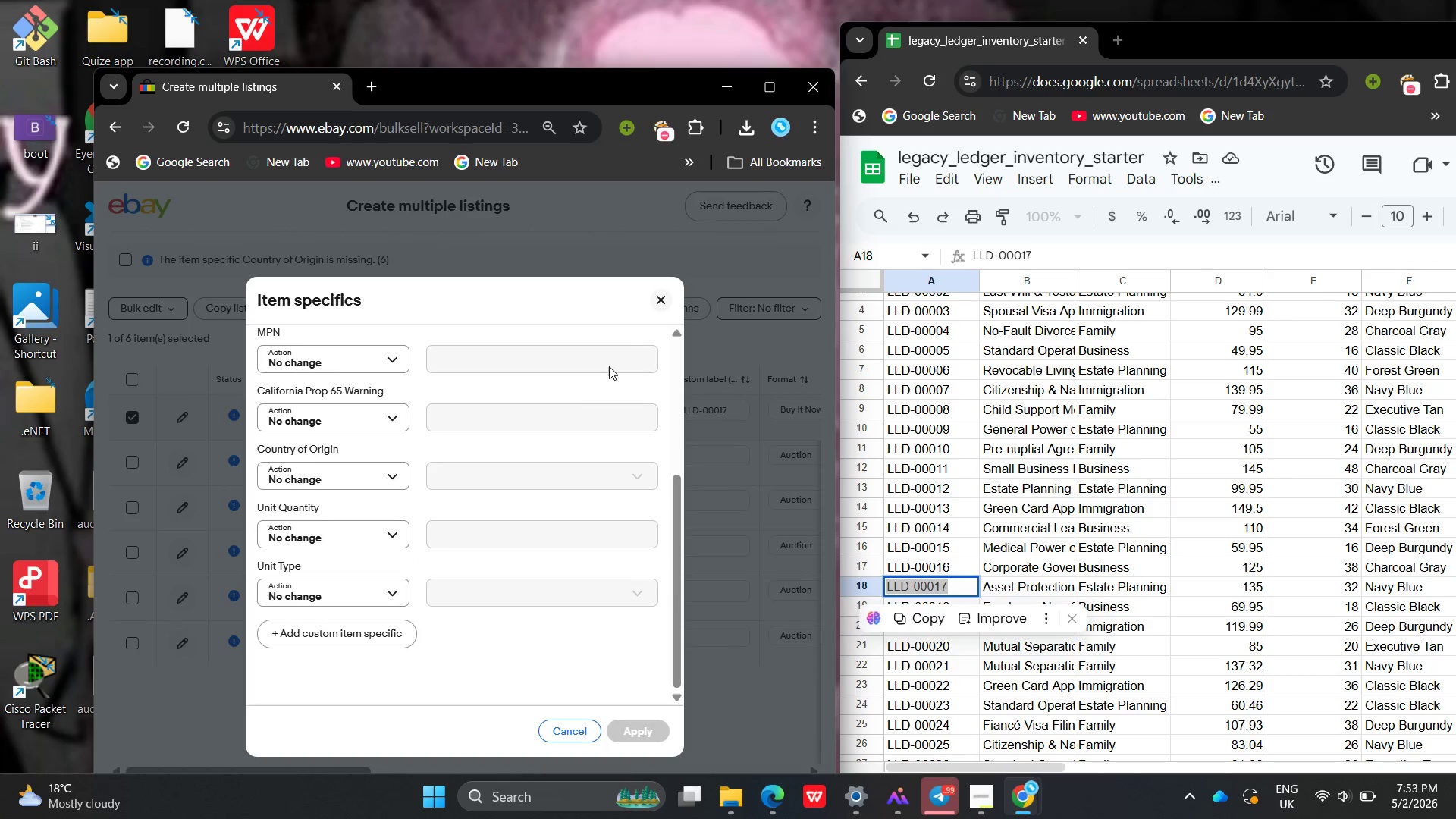 
left_click([370, 629])
 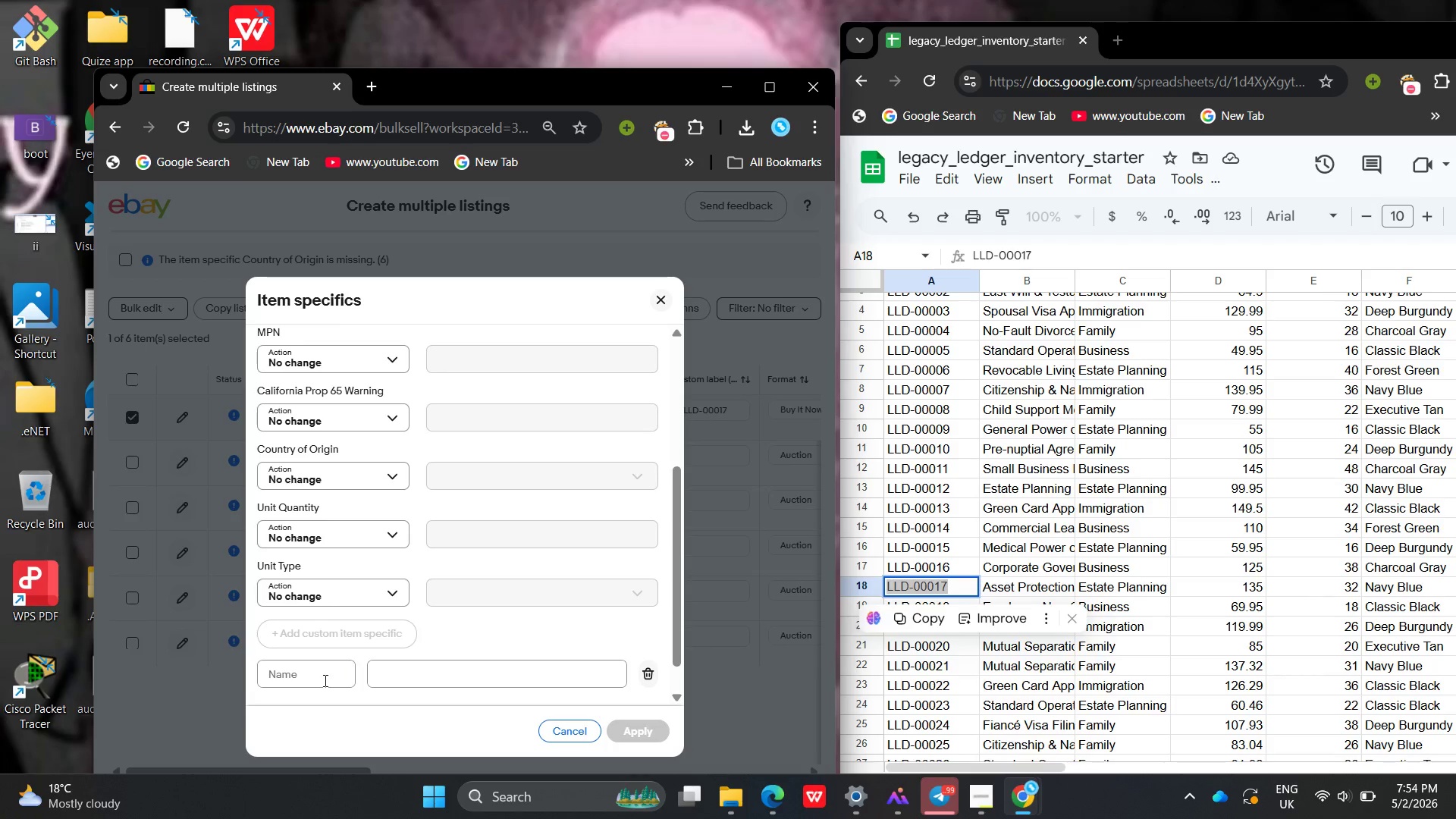 
left_click([324, 680])
 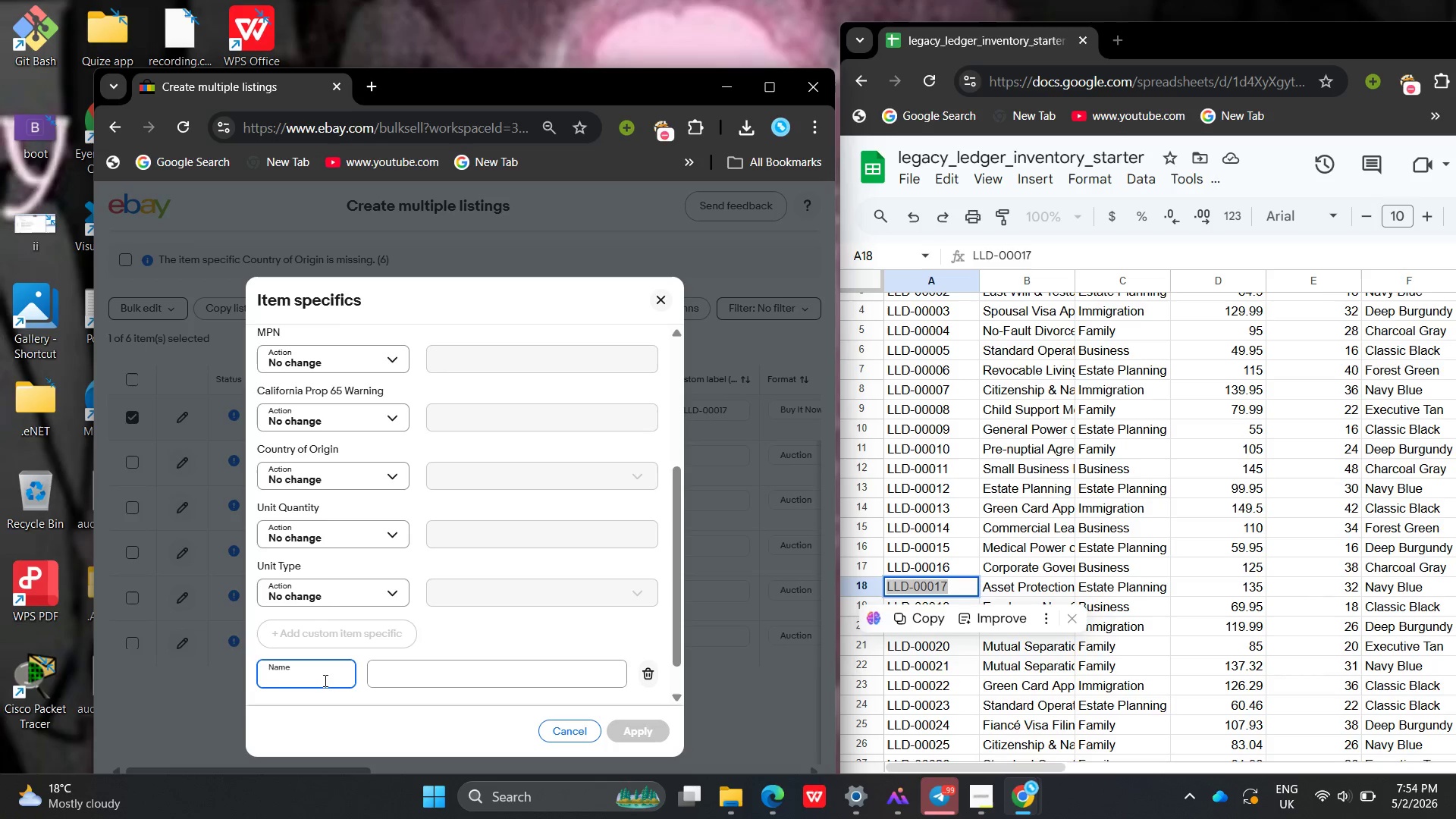 
type(Color )
 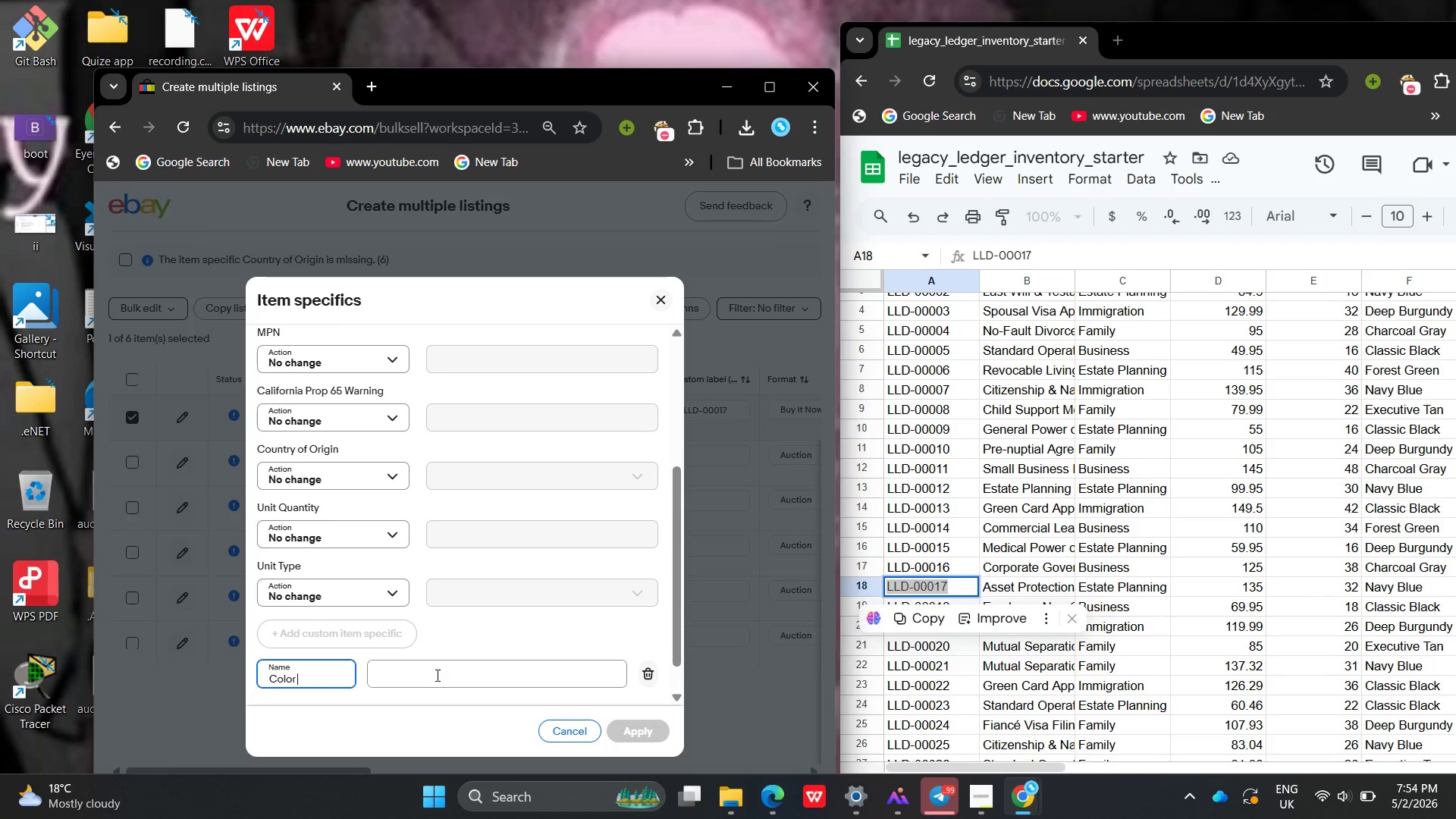 
left_click([436, 675])
 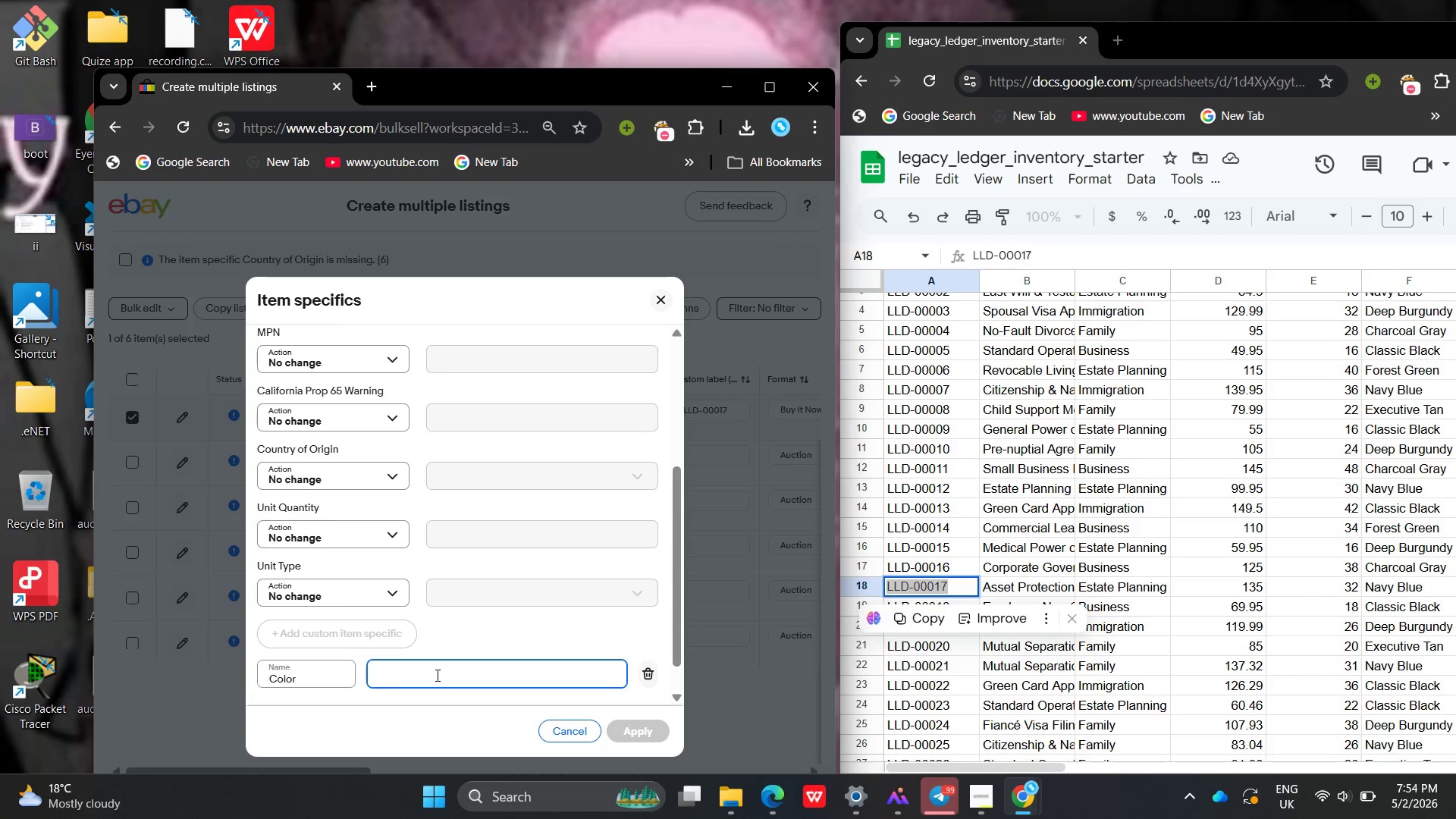 
key(Shift+ShiftLeft)
 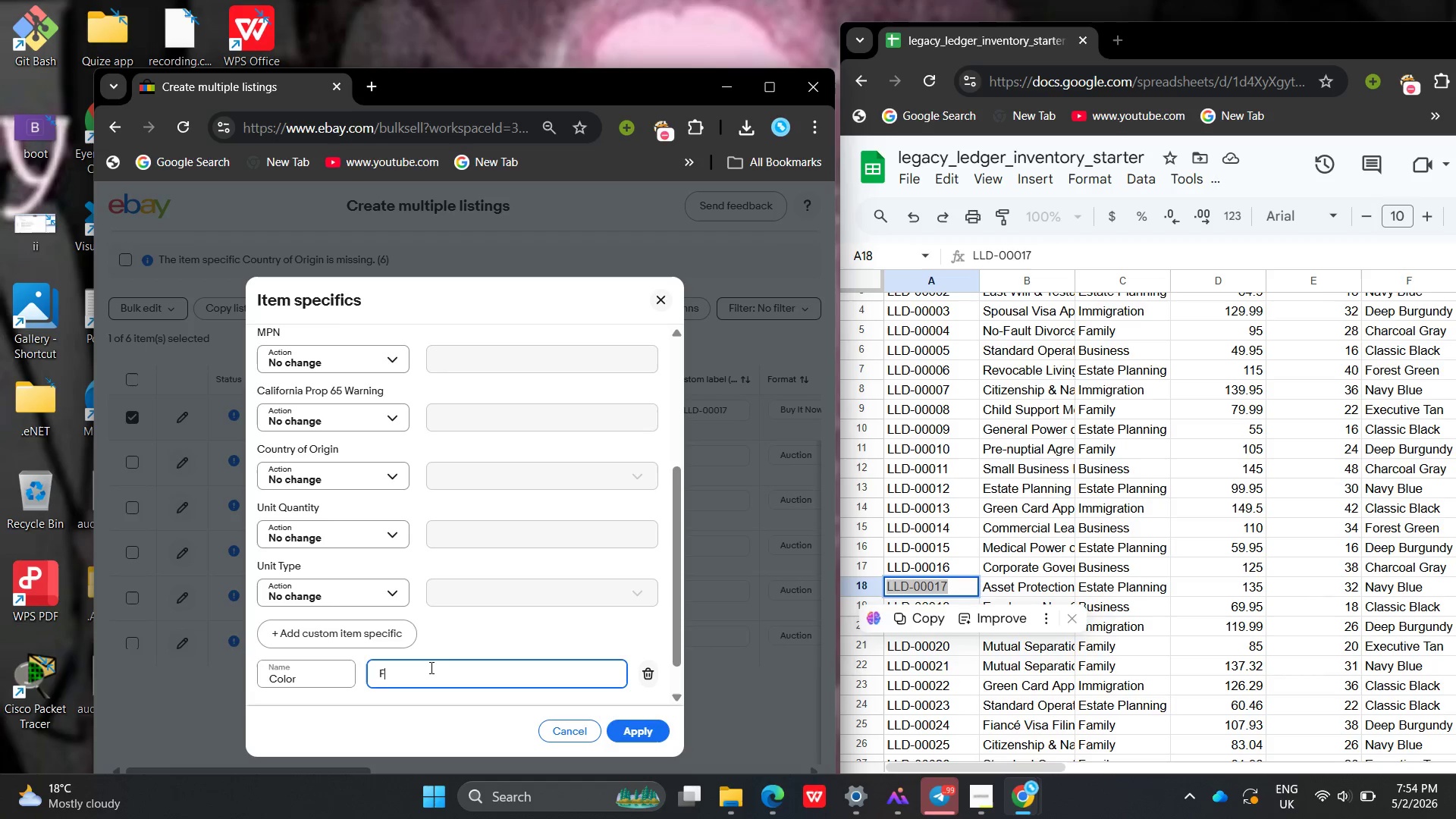 
key(Shift+F)
 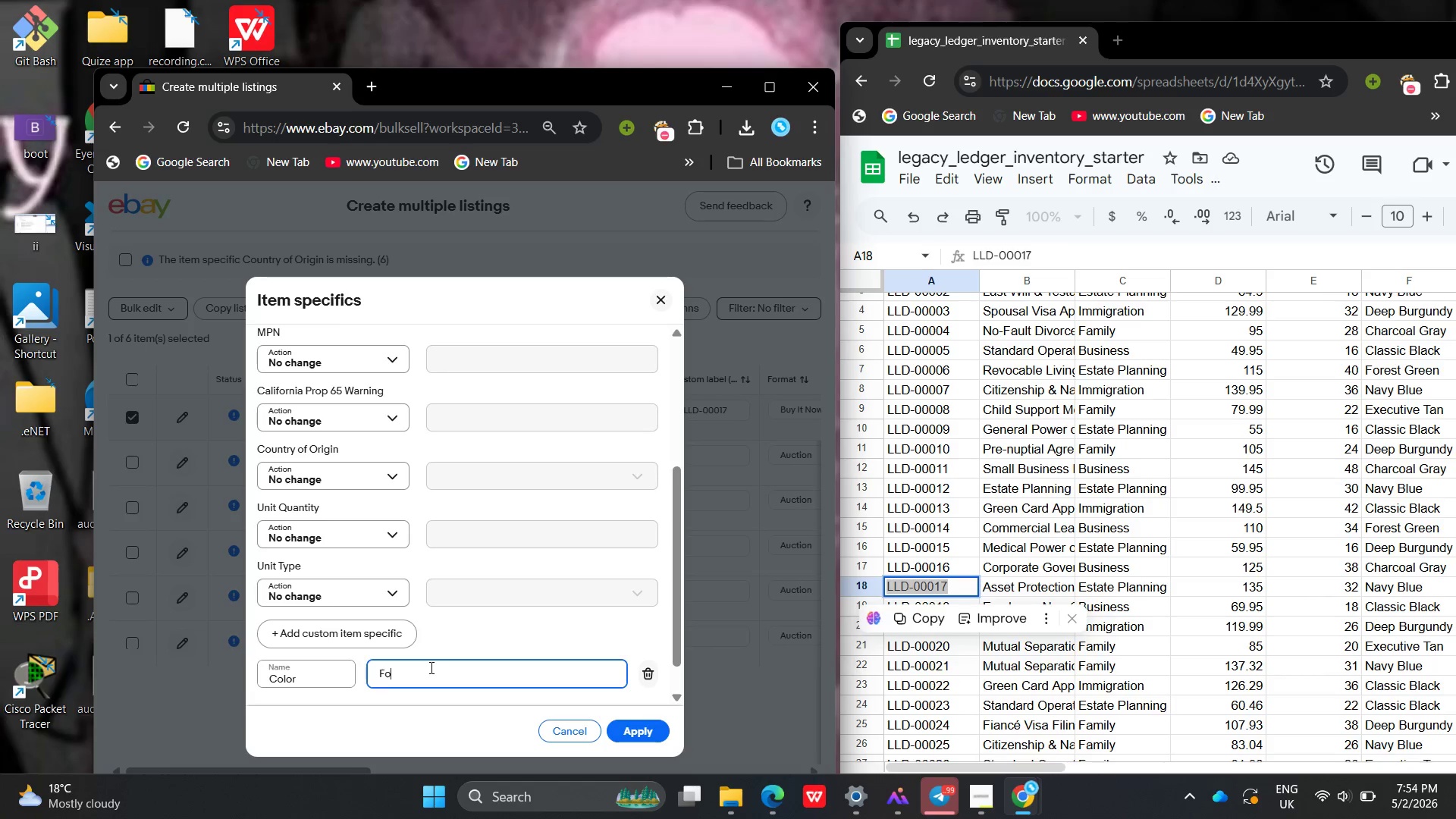 
type(orest Green)
 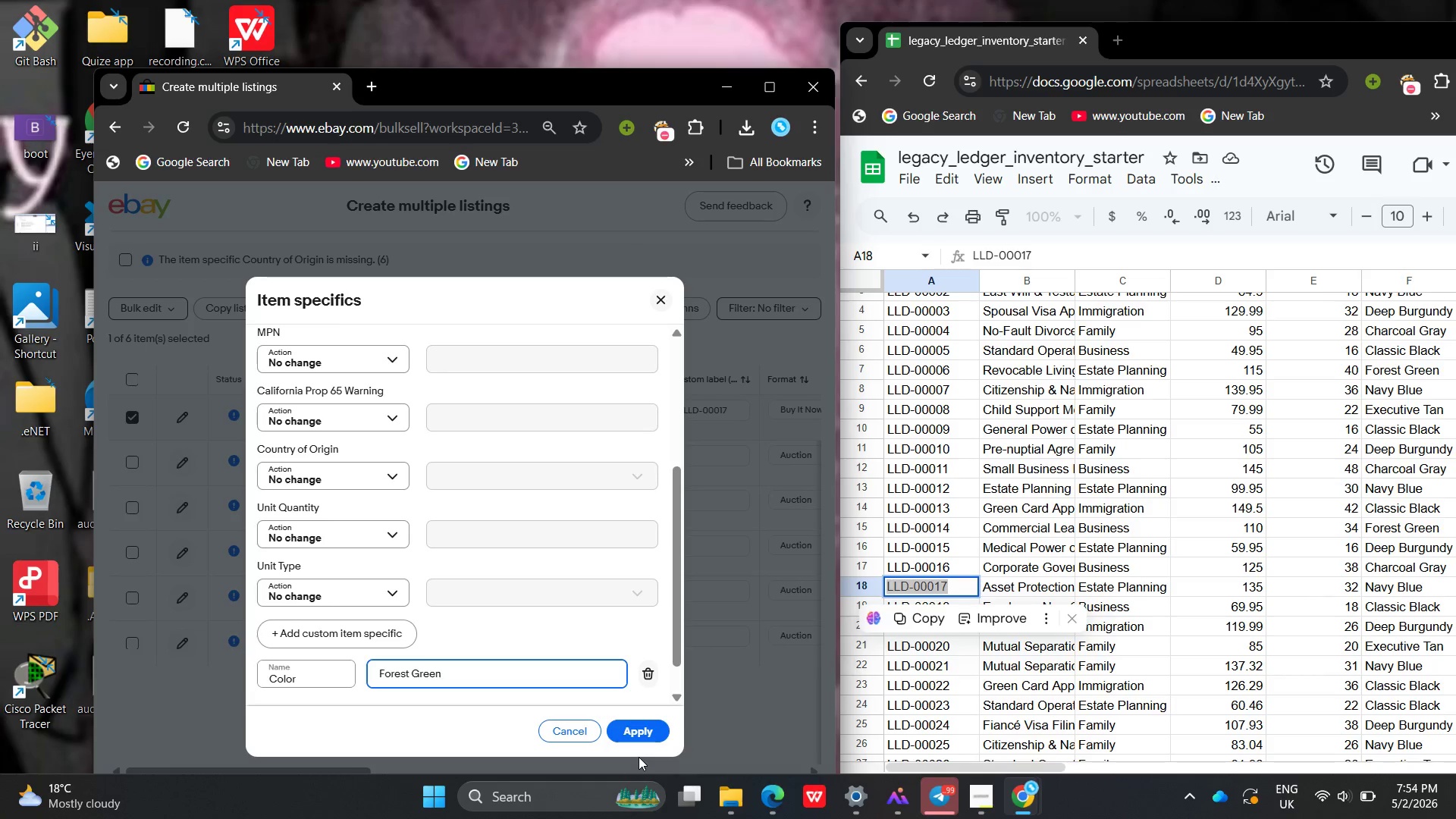 
left_click([646, 739])
 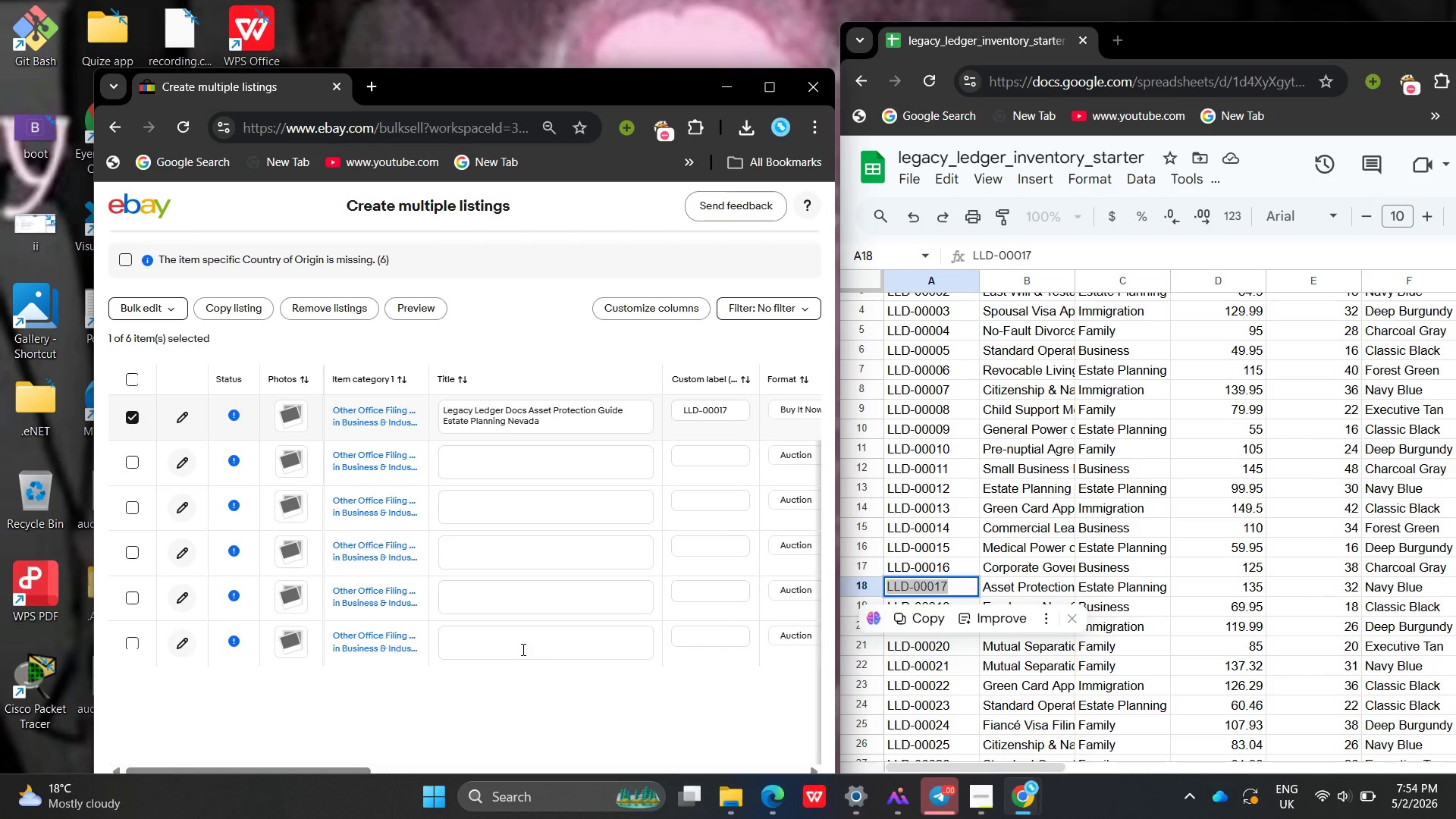 
wait(42.92)
 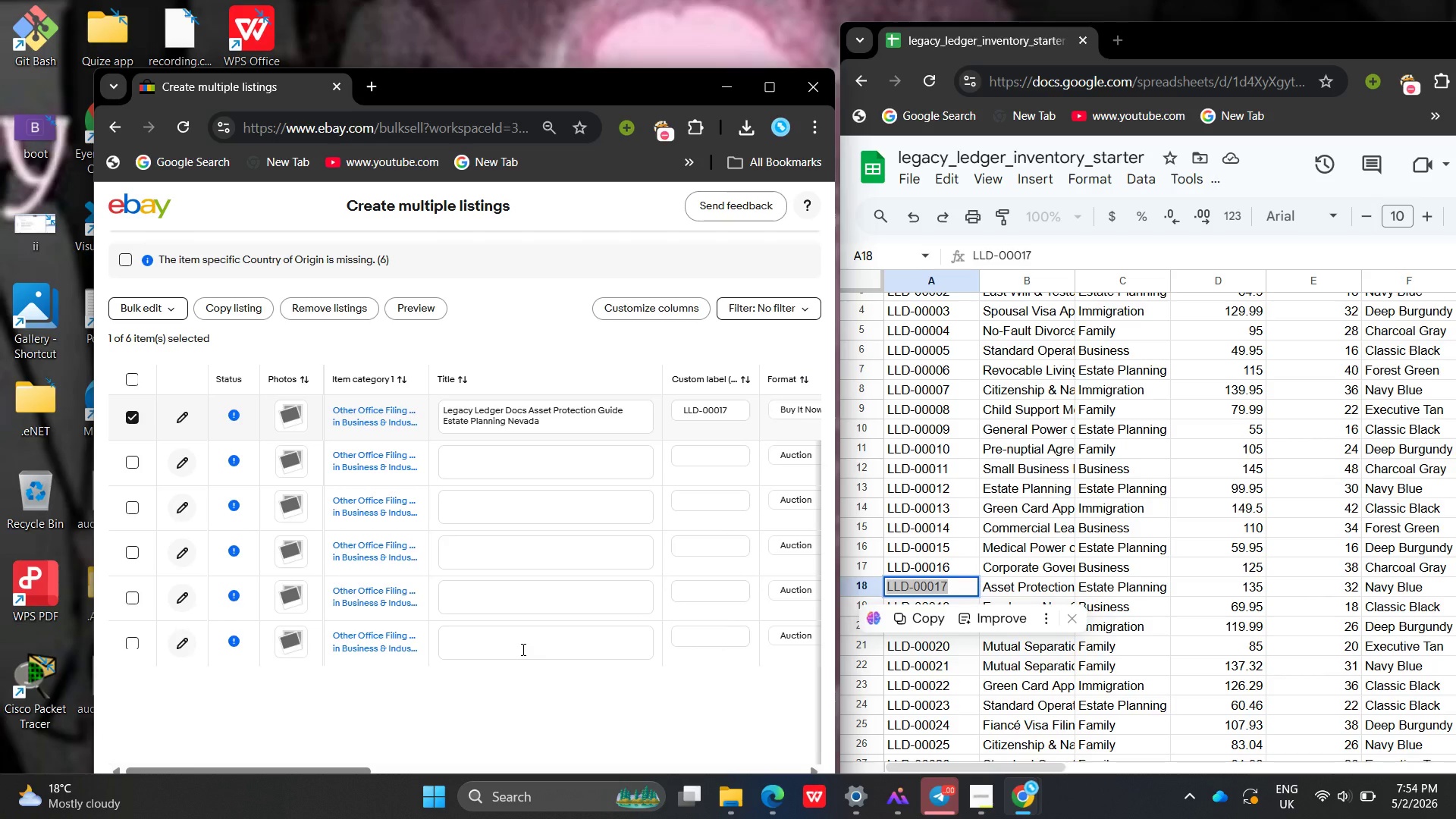 
left_click([563, 414])
 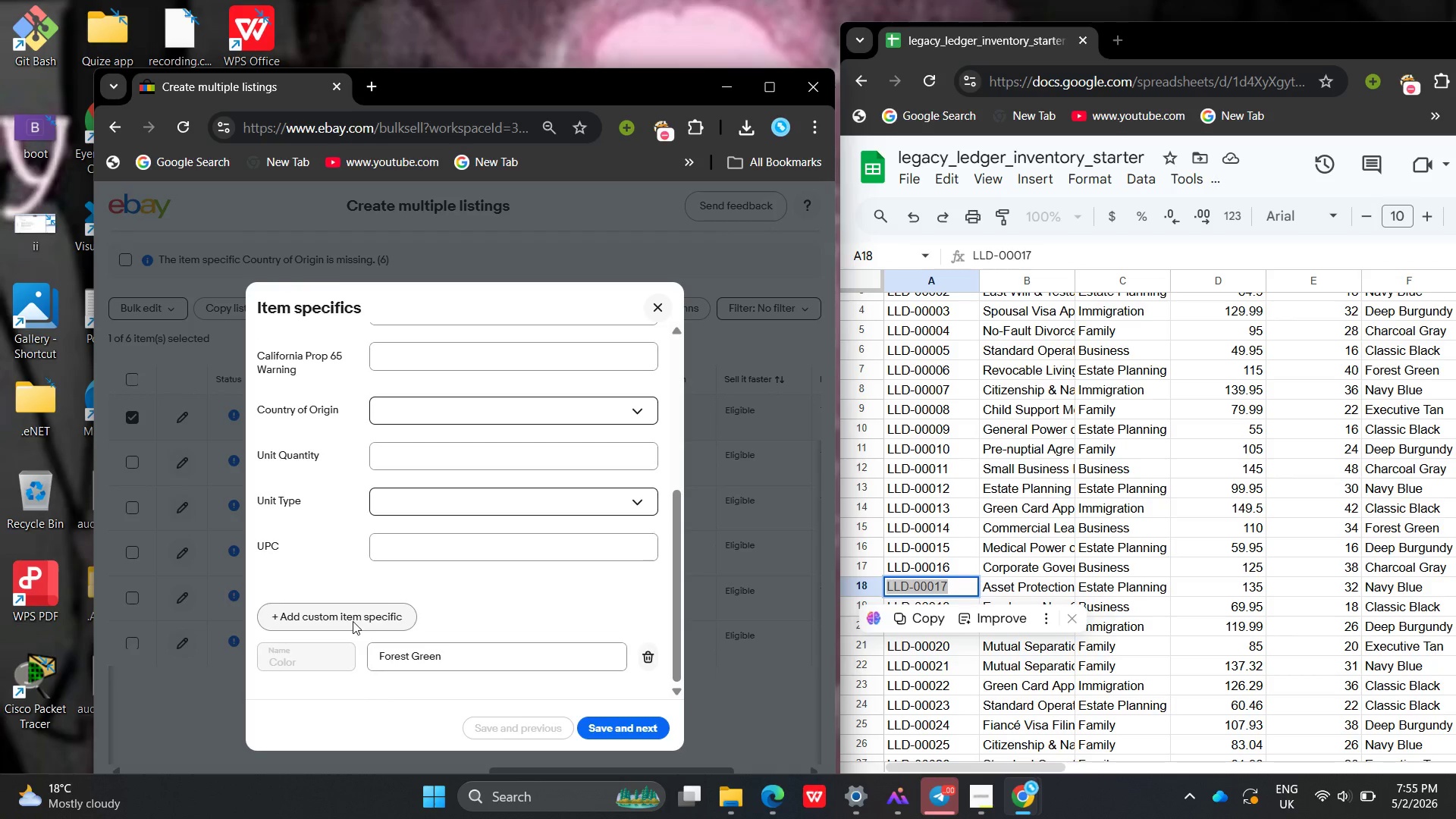 
wait(5.64)
 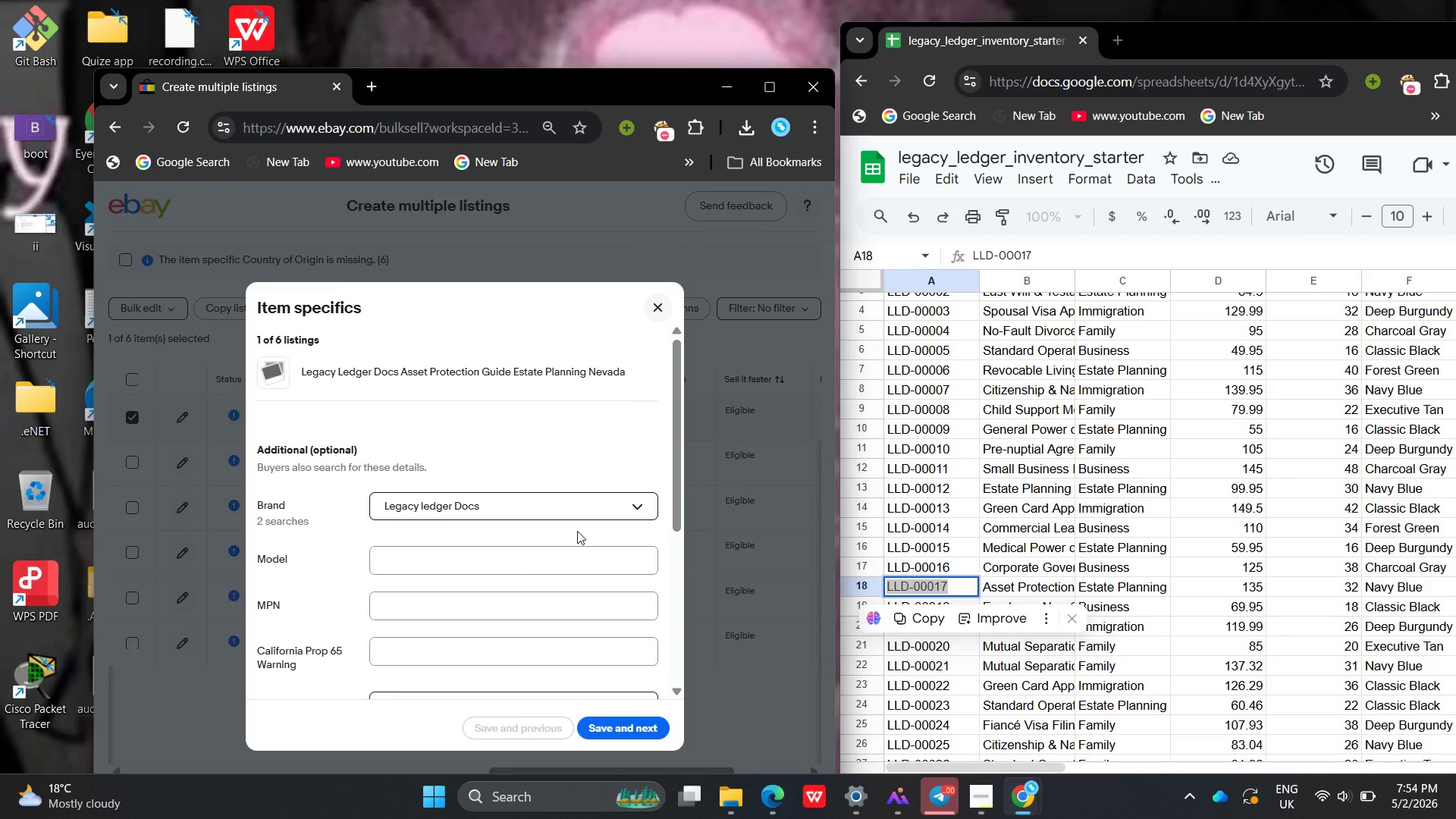 
left_click([464, 450])
 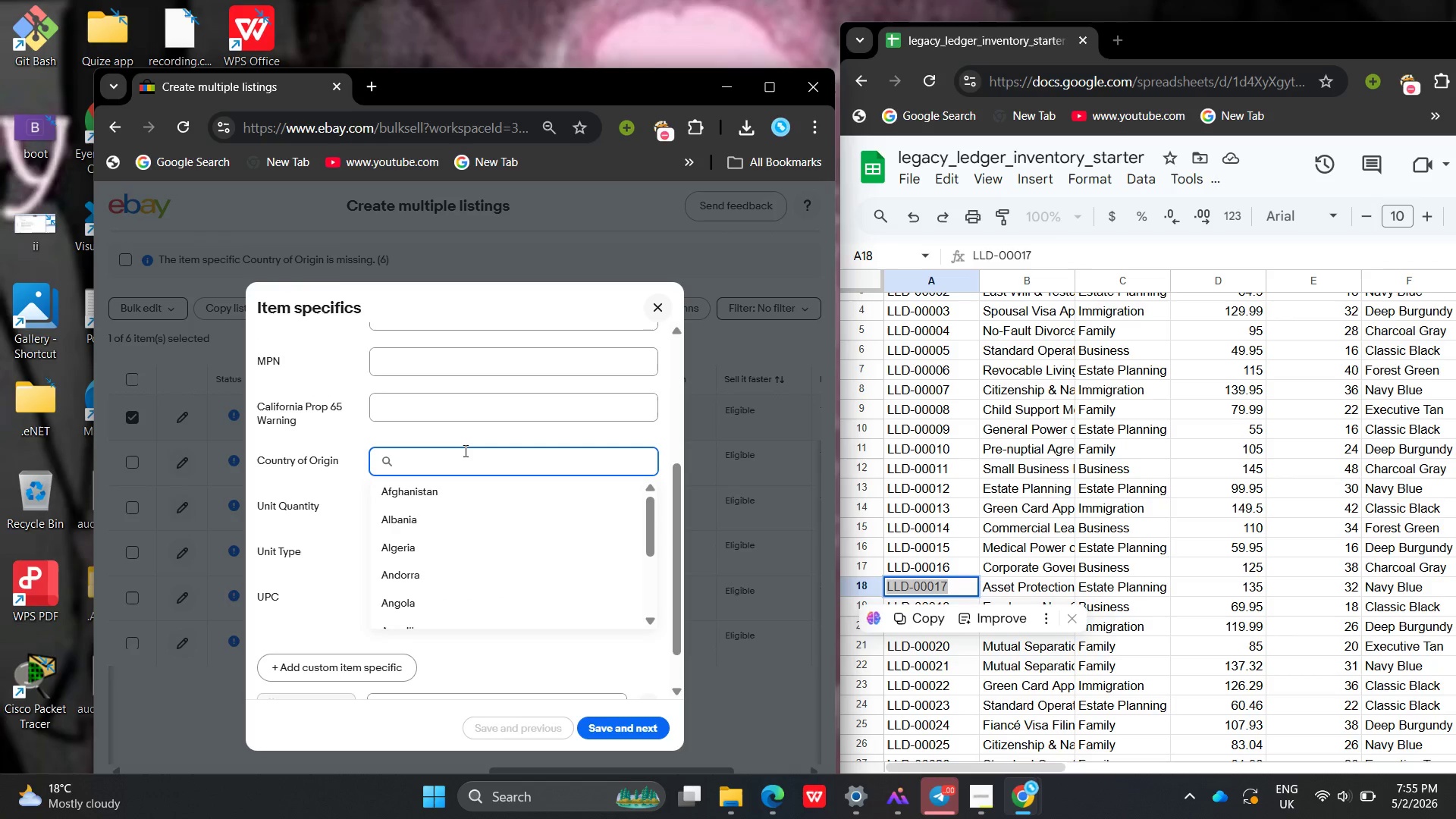 
type(UNi)
 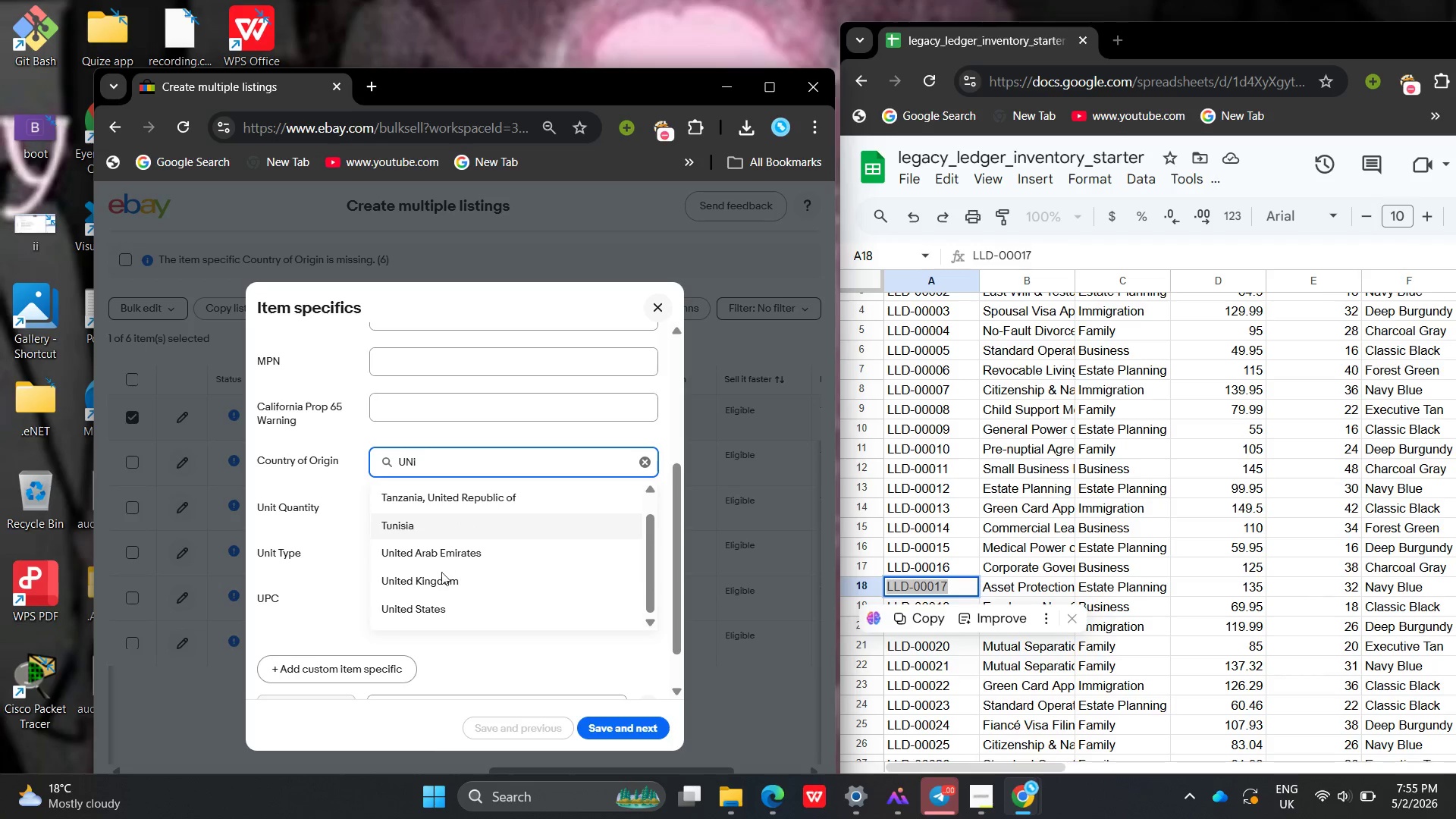 
left_click([434, 598])
 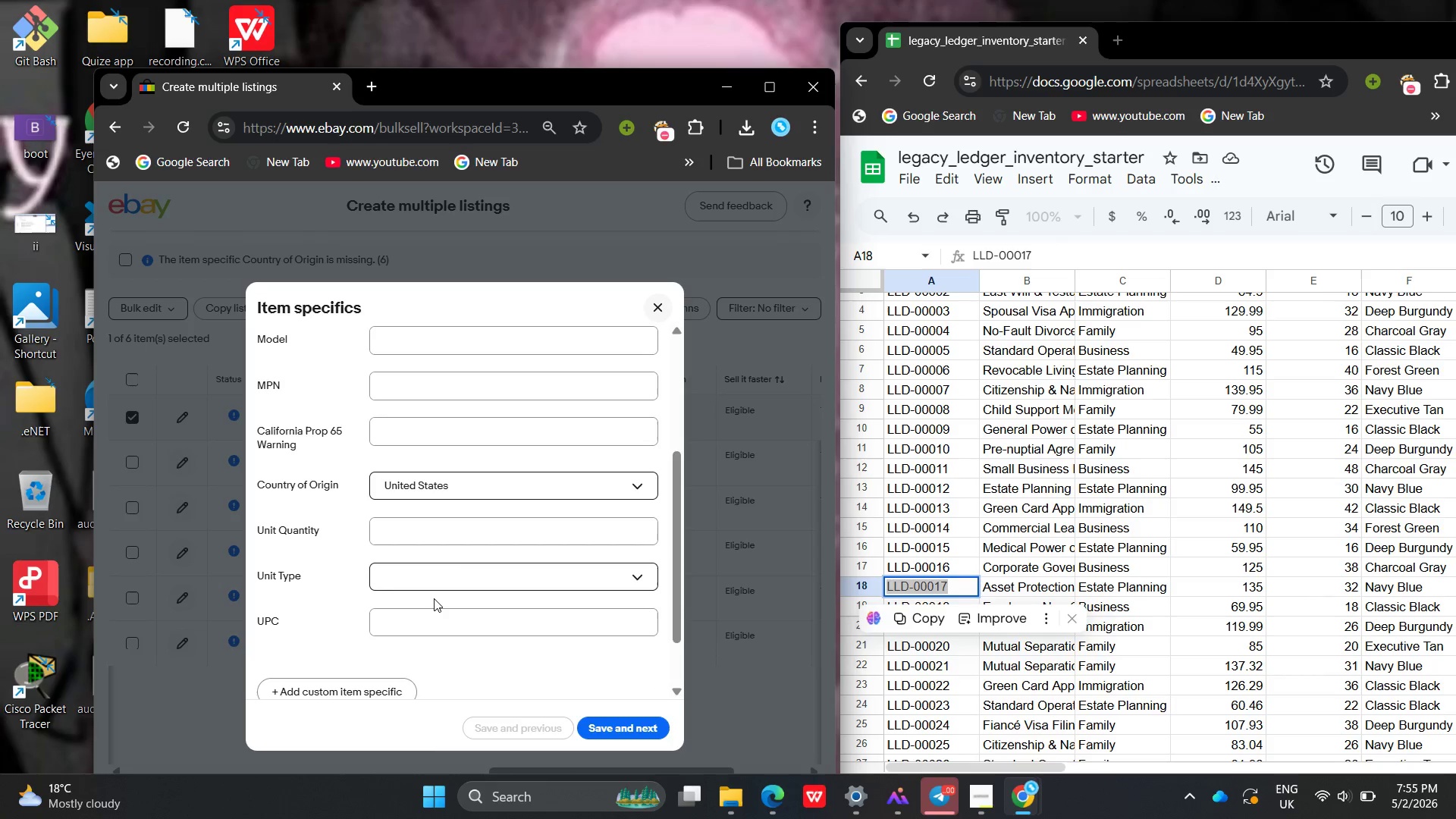 
left_click([458, 559])
 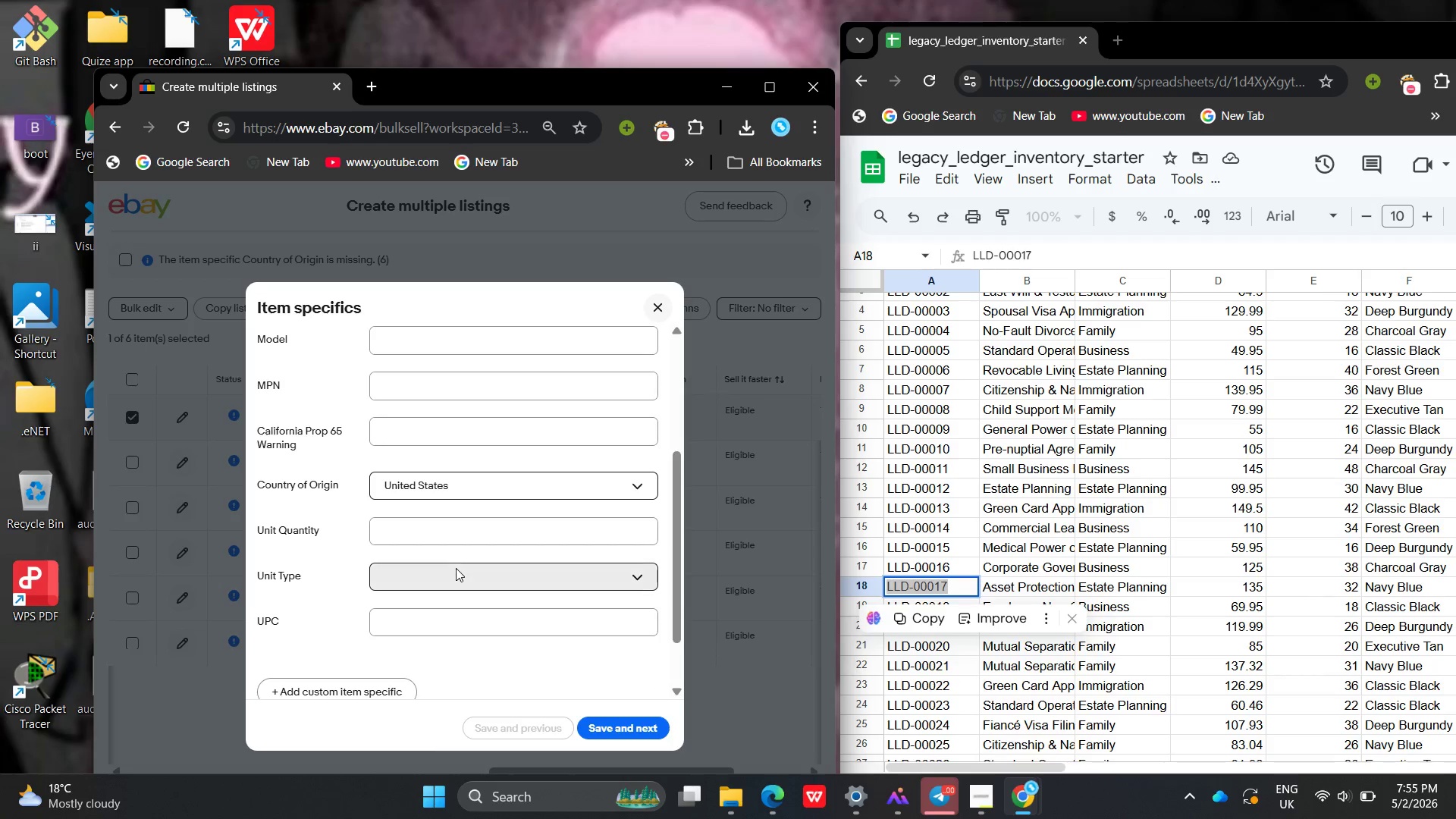 
left_click([456, 568])
 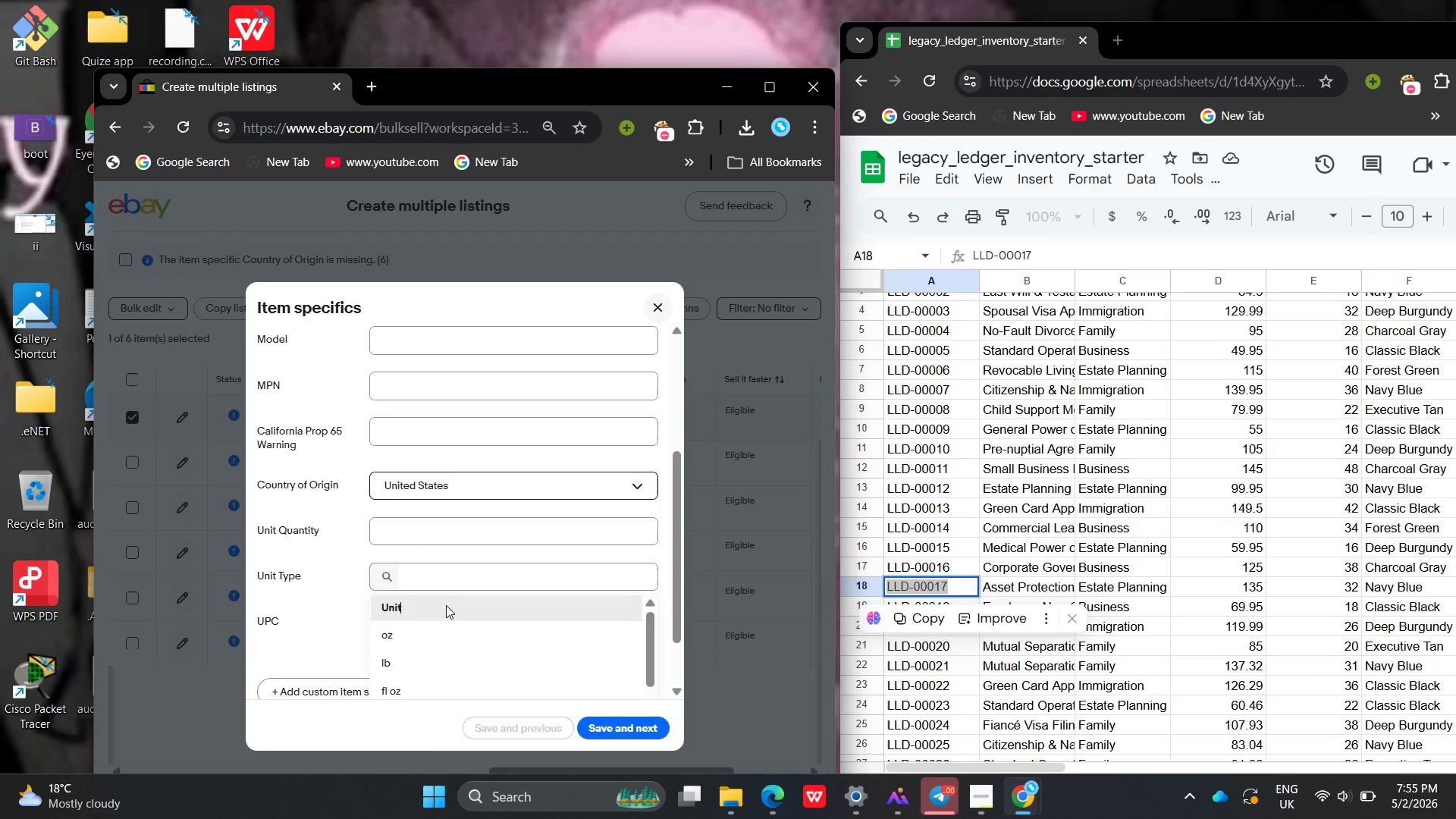 
left_click([446, 605])
 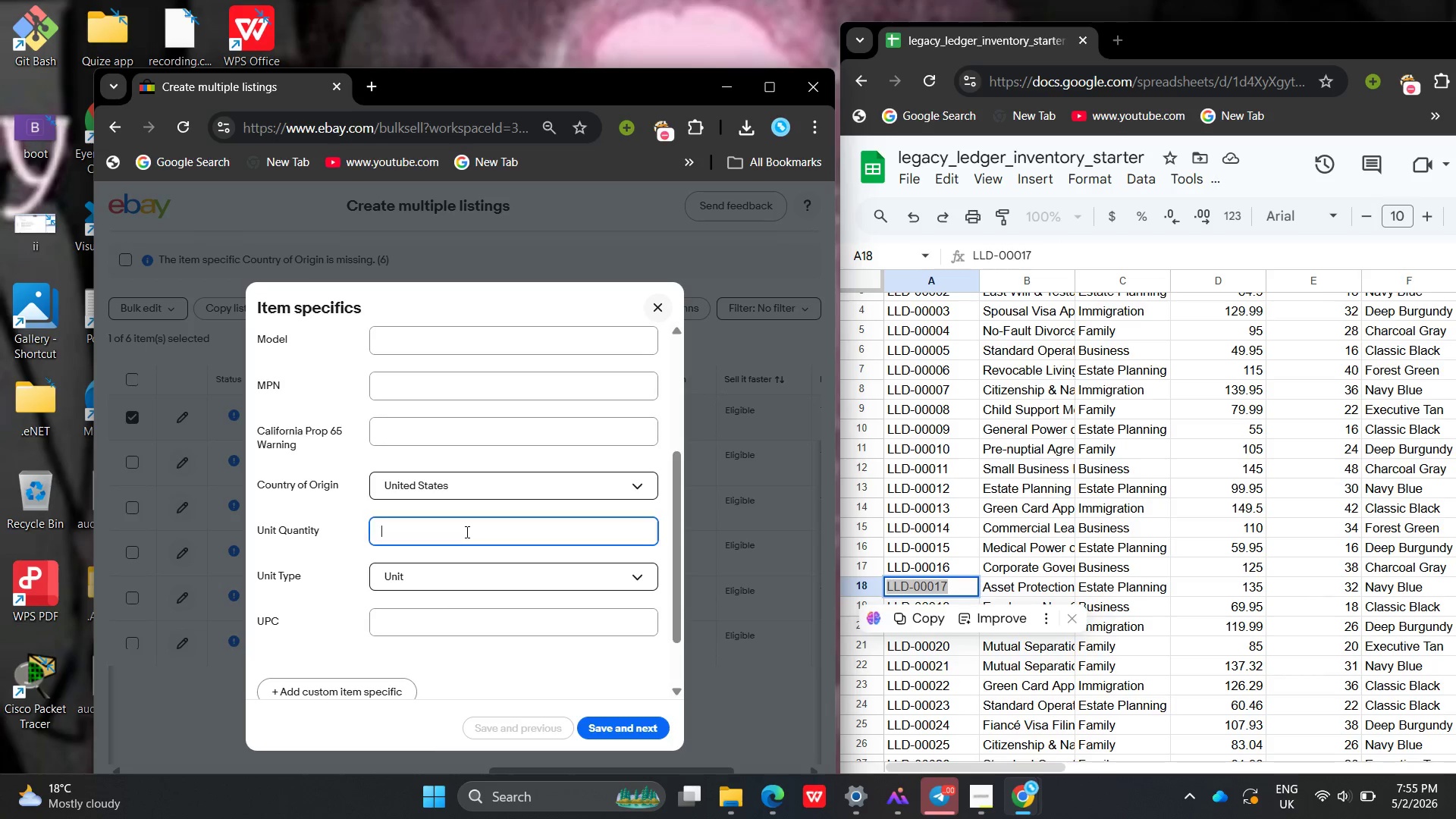 
left_click([466, 532])
 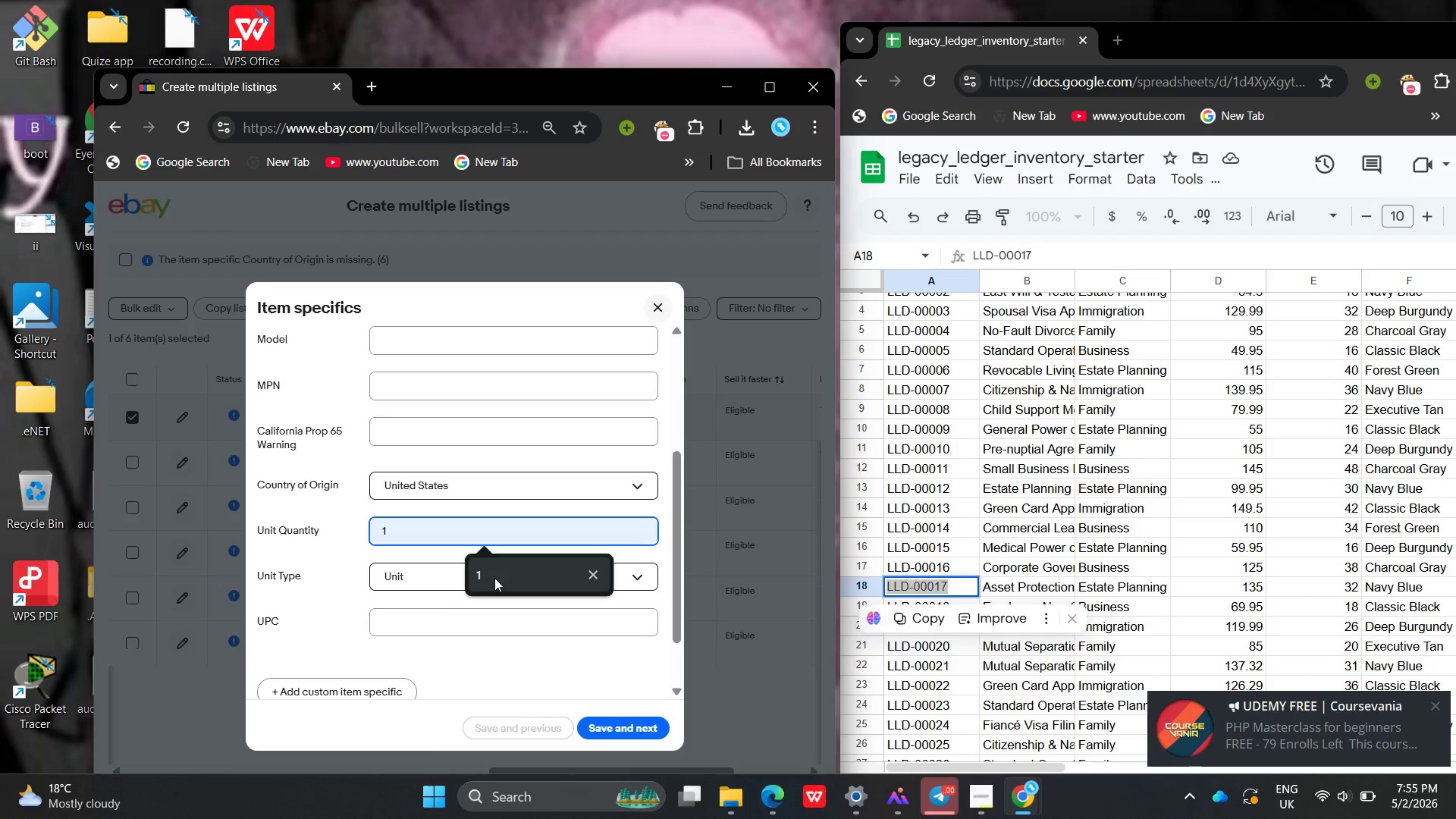 
left_click([494, 578])
 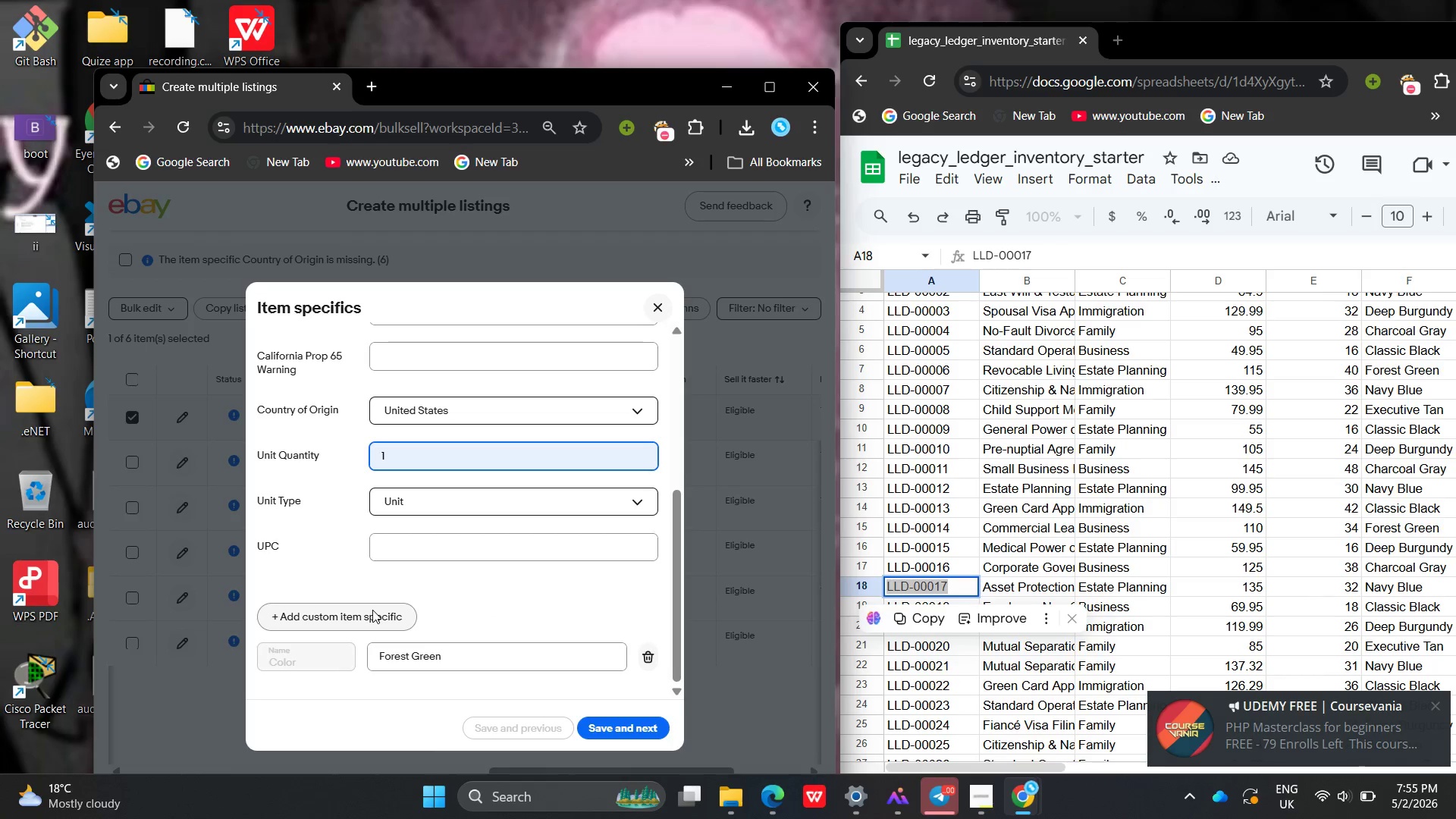 
left_click([372, 610])
 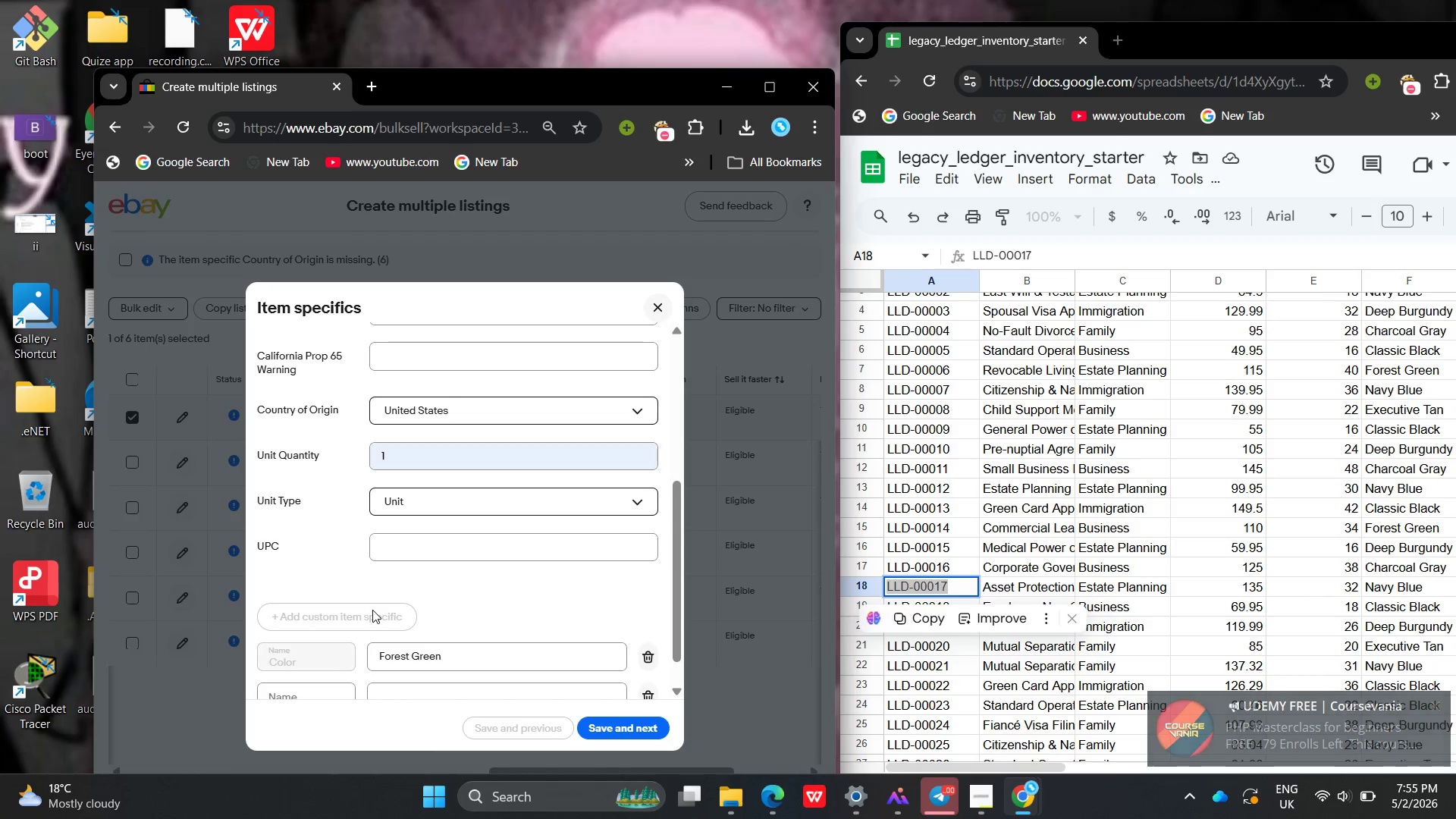 
key(Shift+ShiftLeft)
 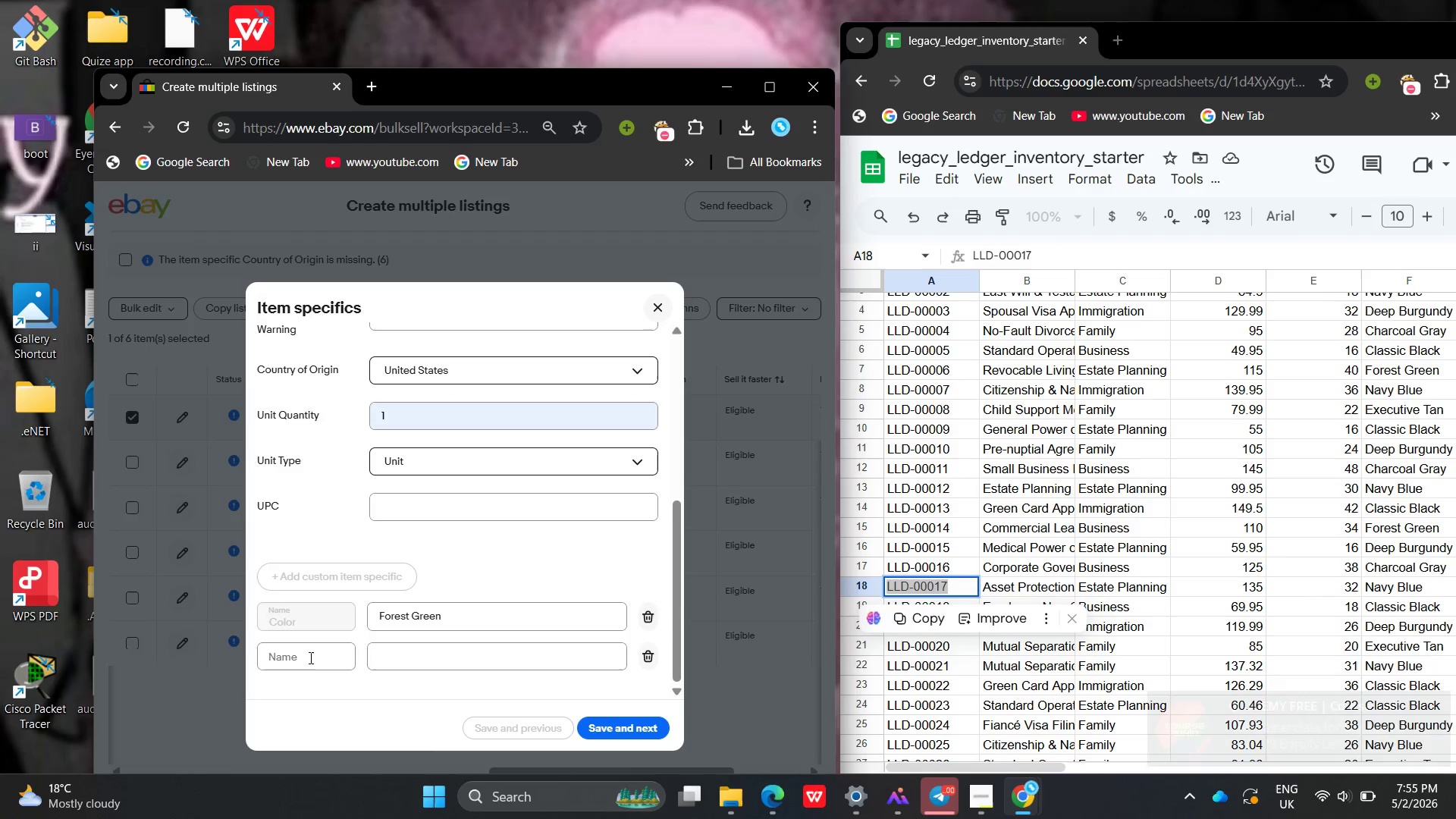 
left_click([309, 657])
 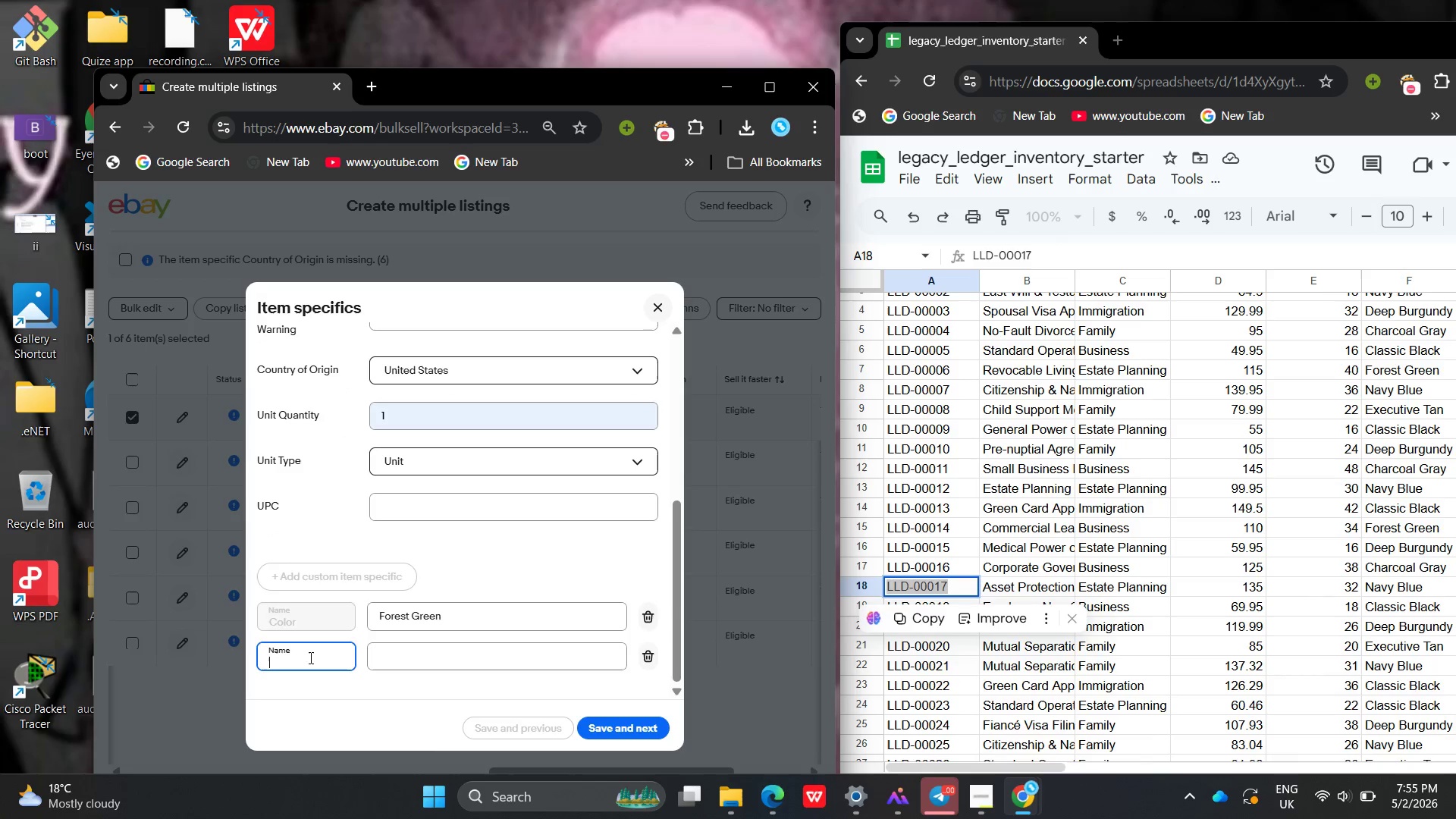 
type(Lan)
 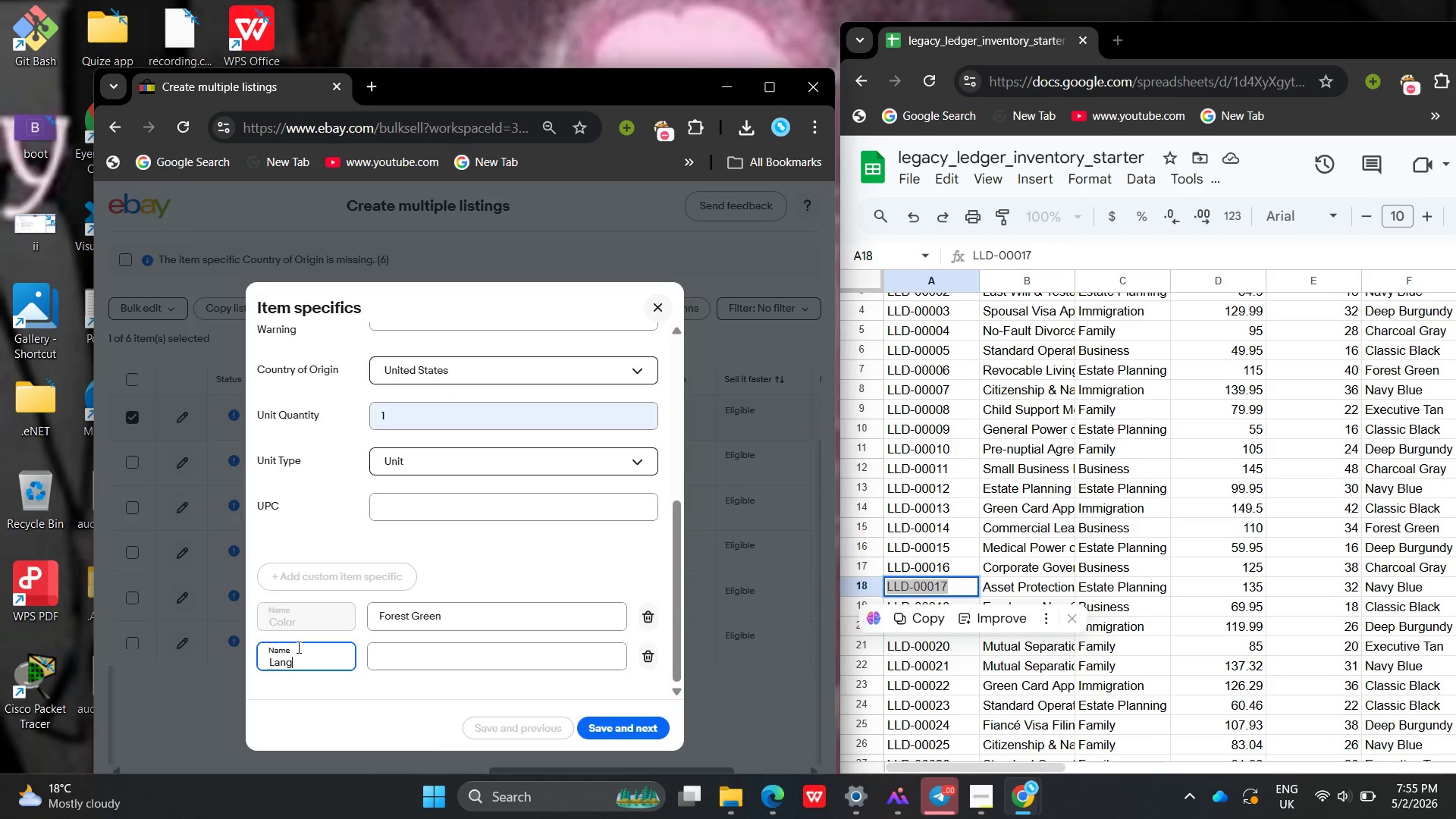 
type(guage )
 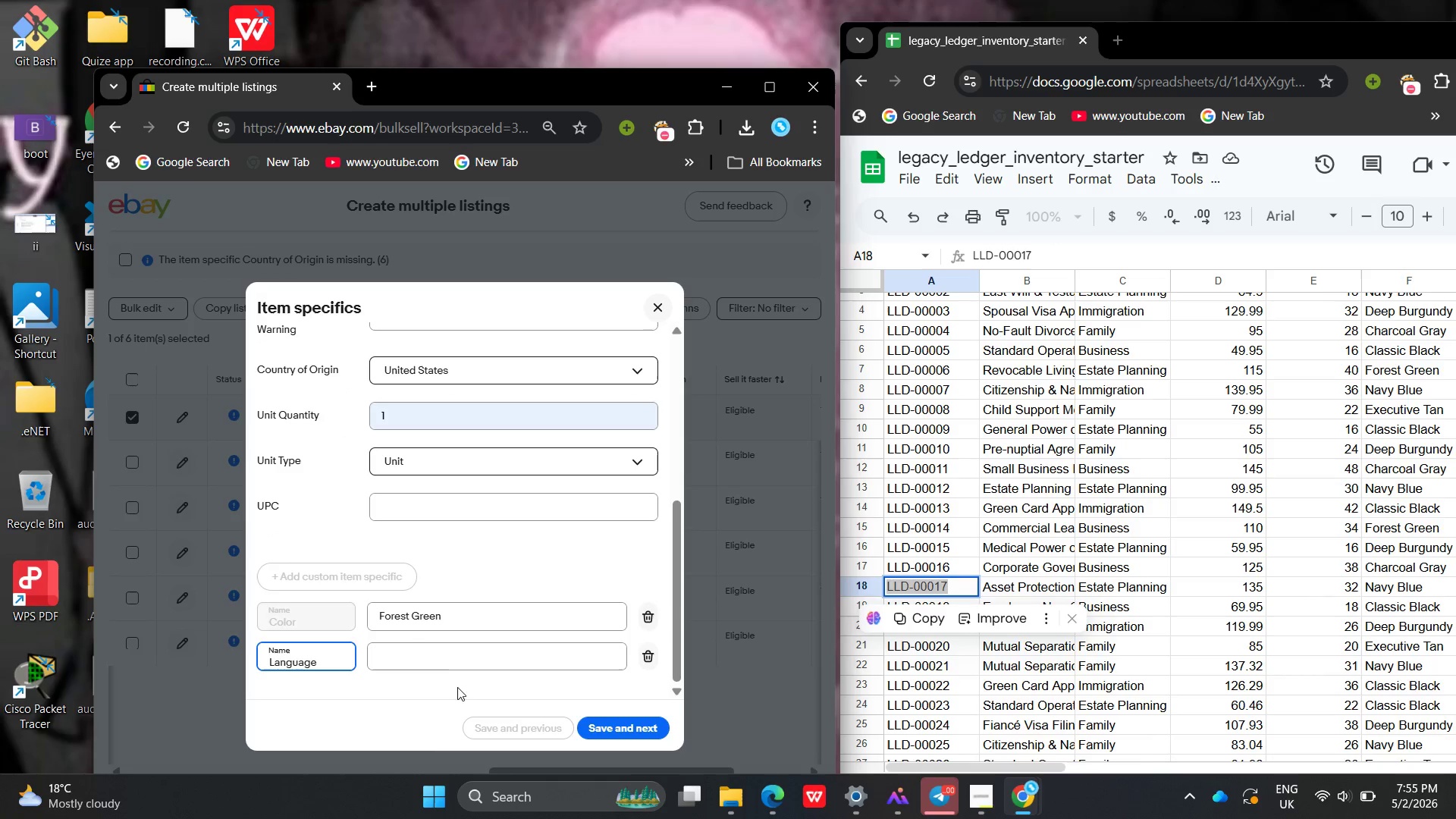 
left_click([435, 662])
 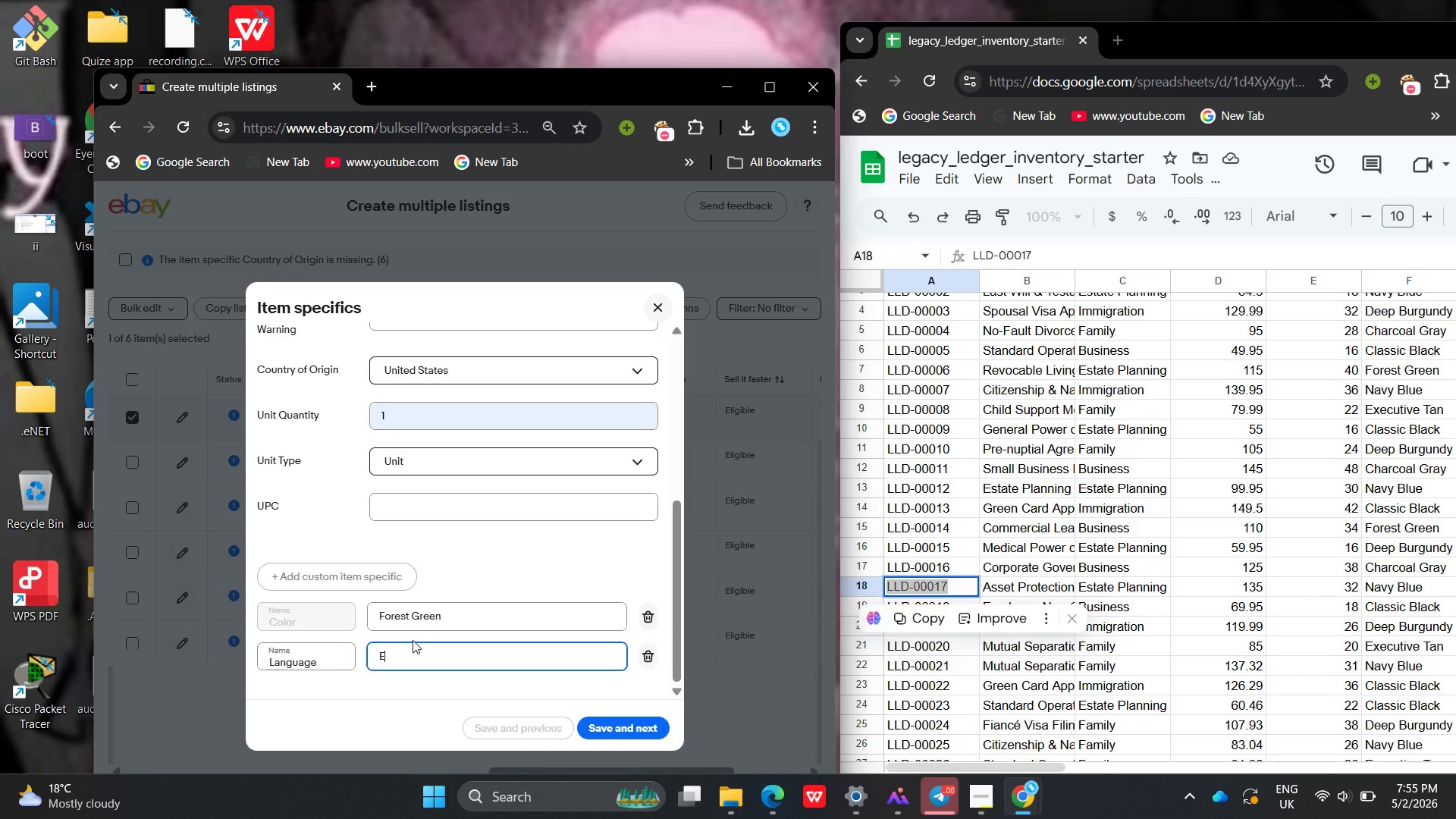 
type(English)
 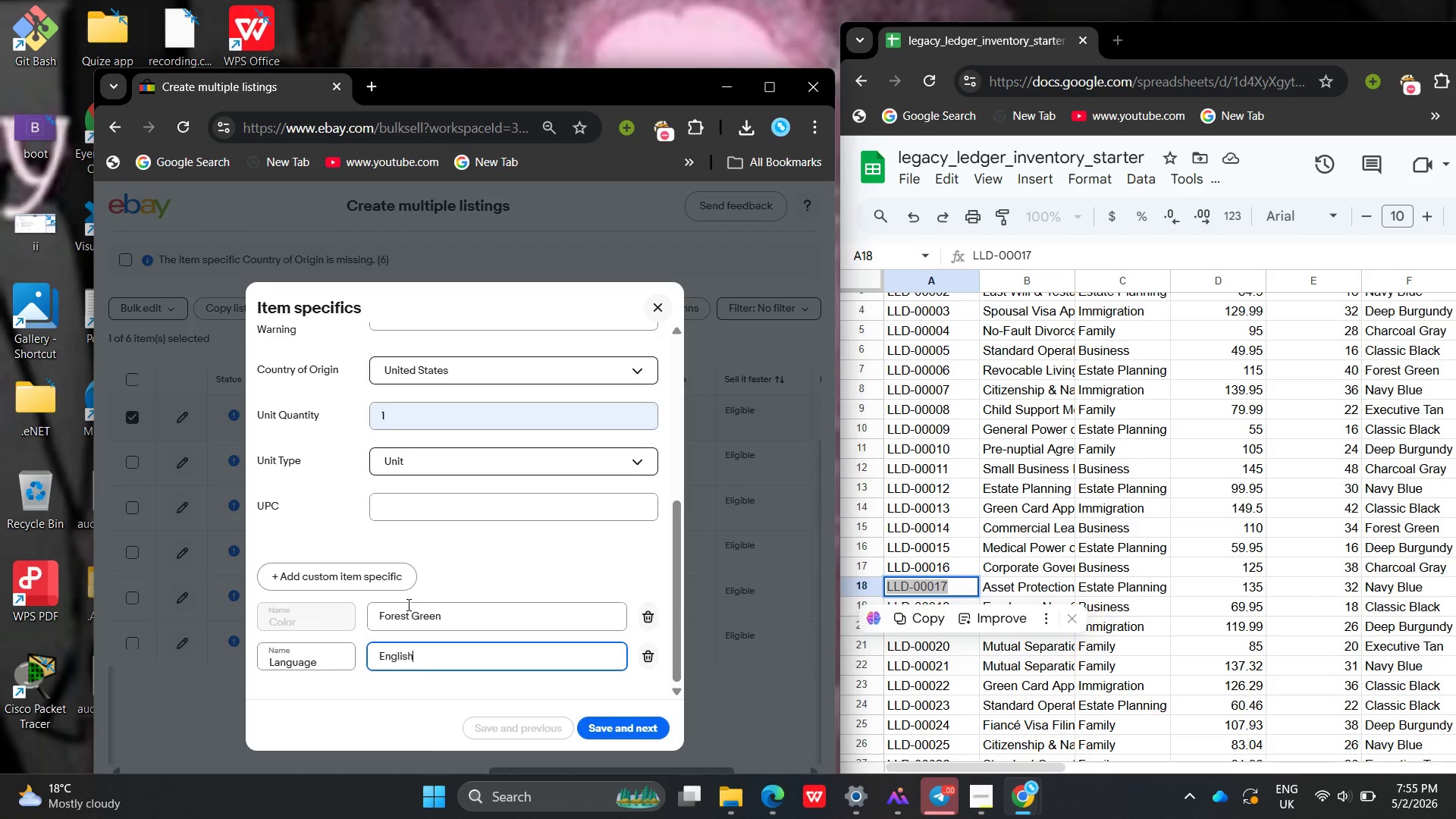 
wait(5.72)
 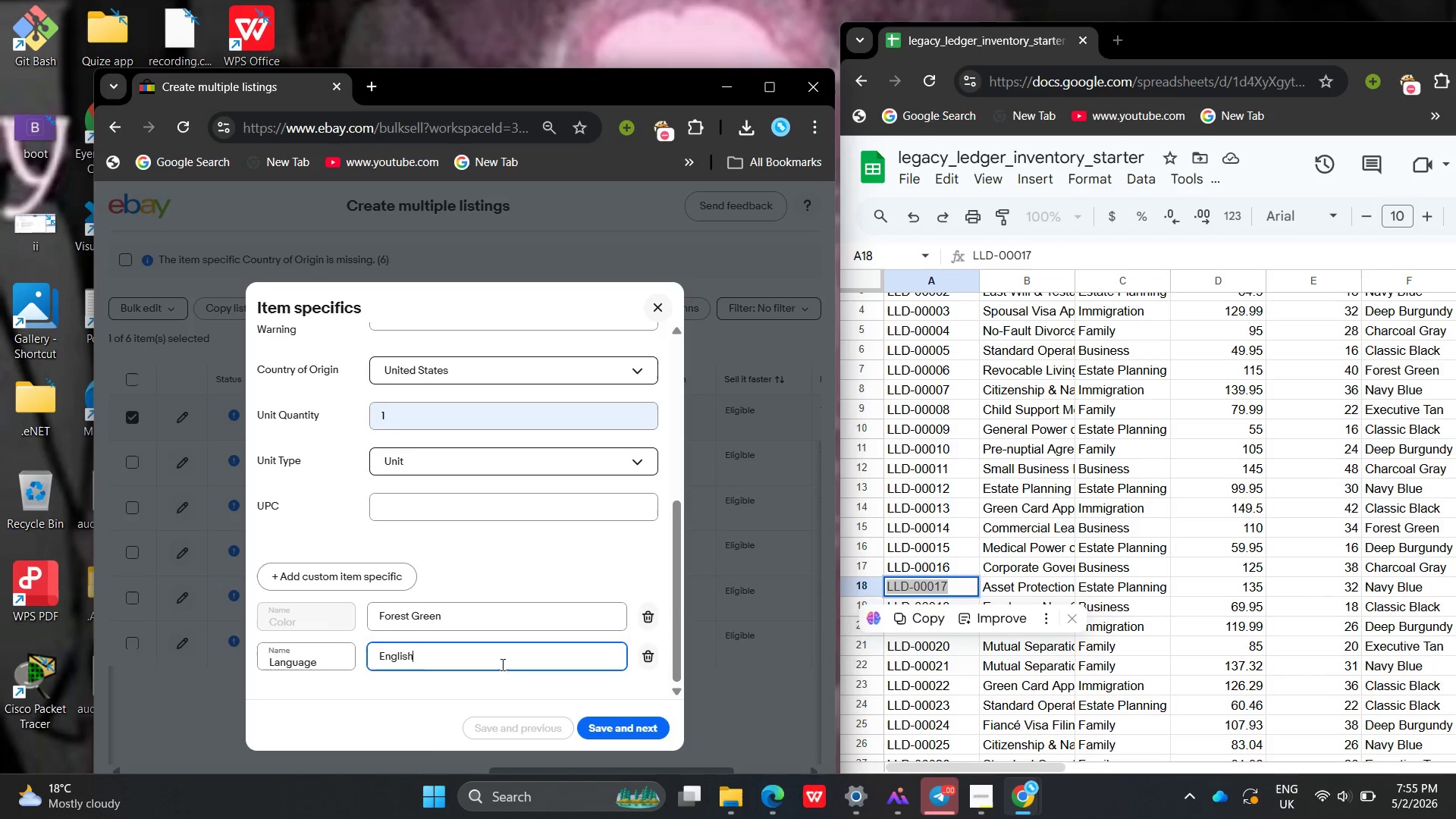 
left_click([386, 570])
 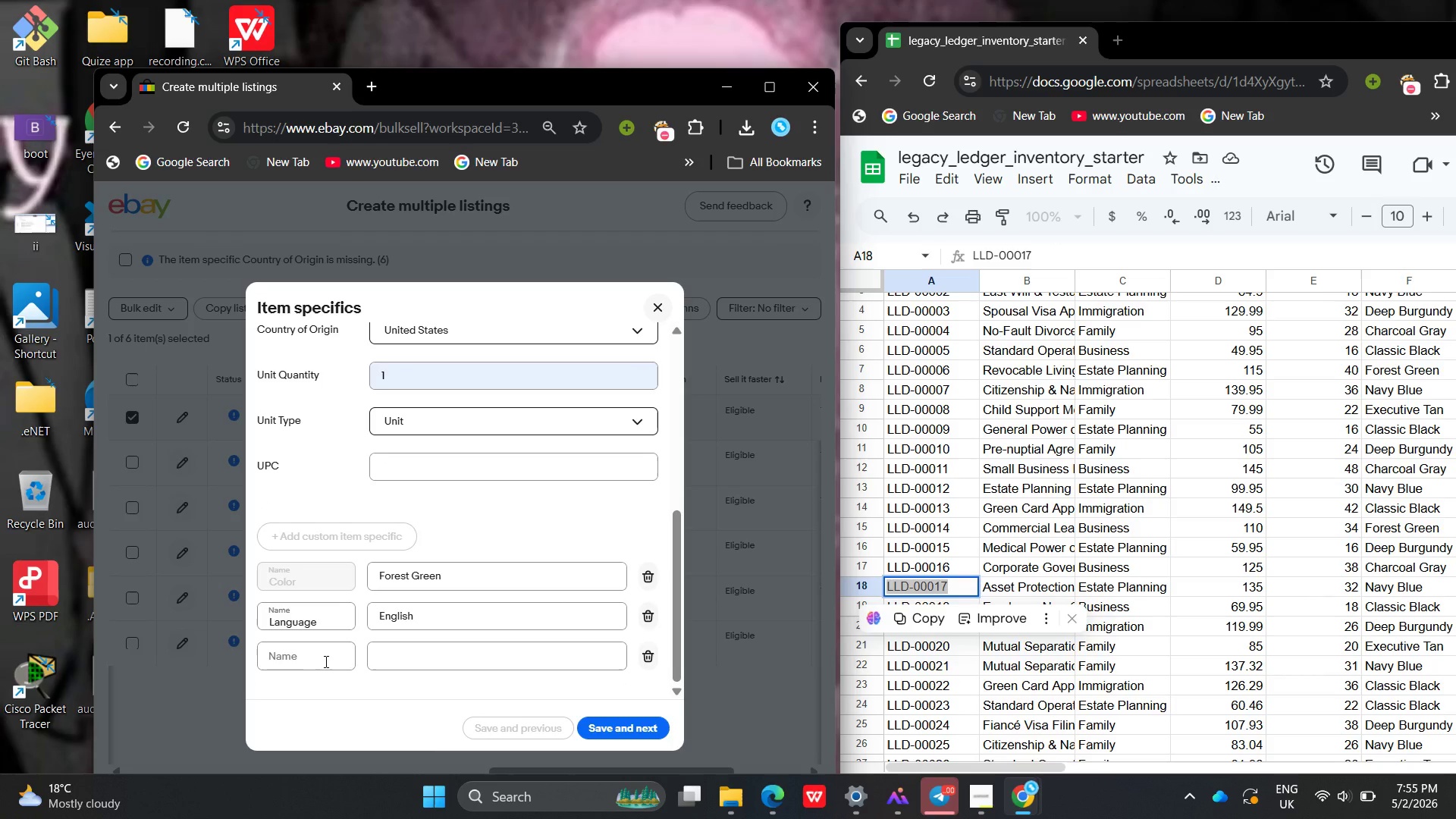 
left_click([325, 661])
 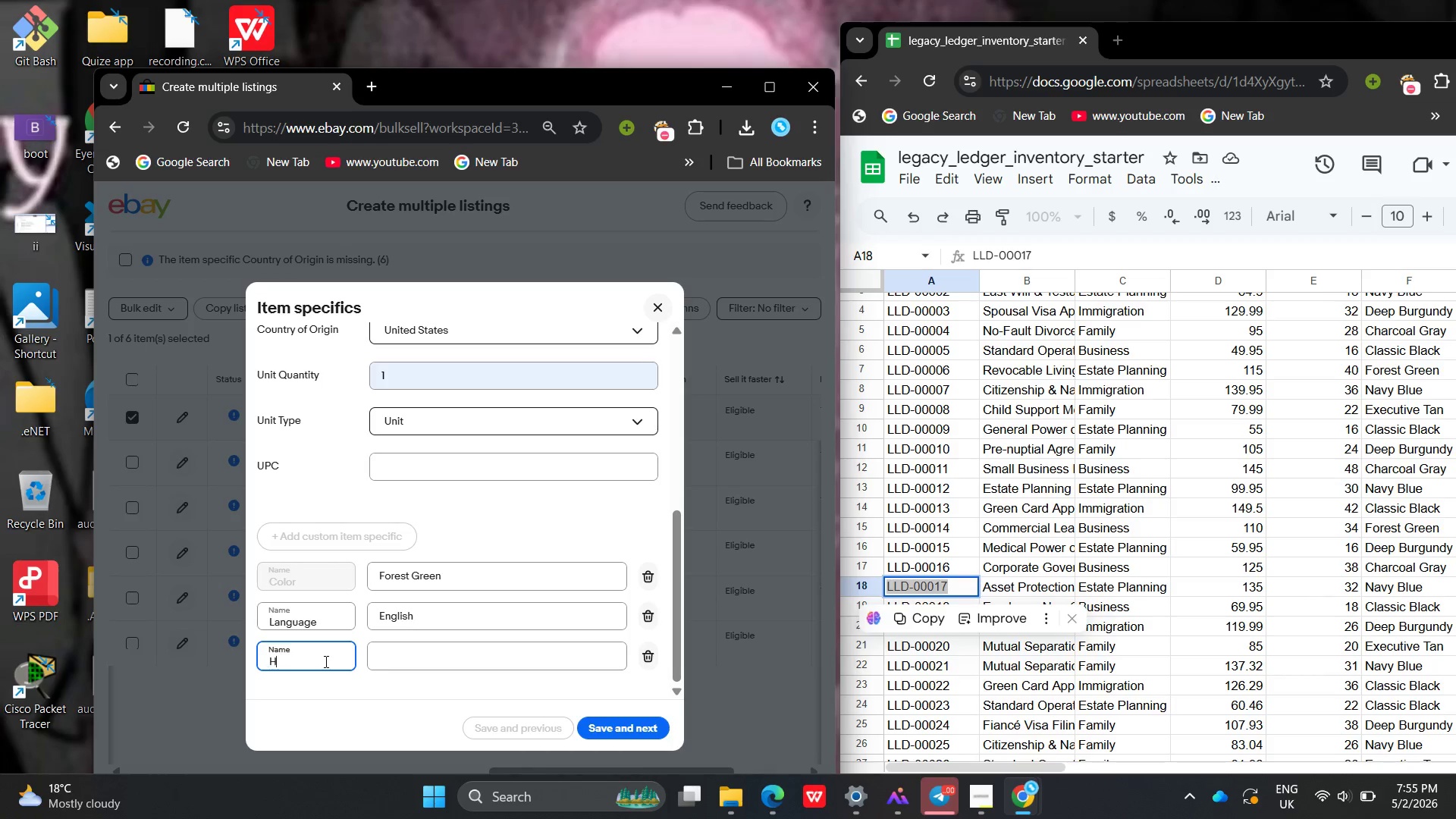 
type(Hu)
key(Backspace)
key(Backspace)
type(Jurisdiction)
 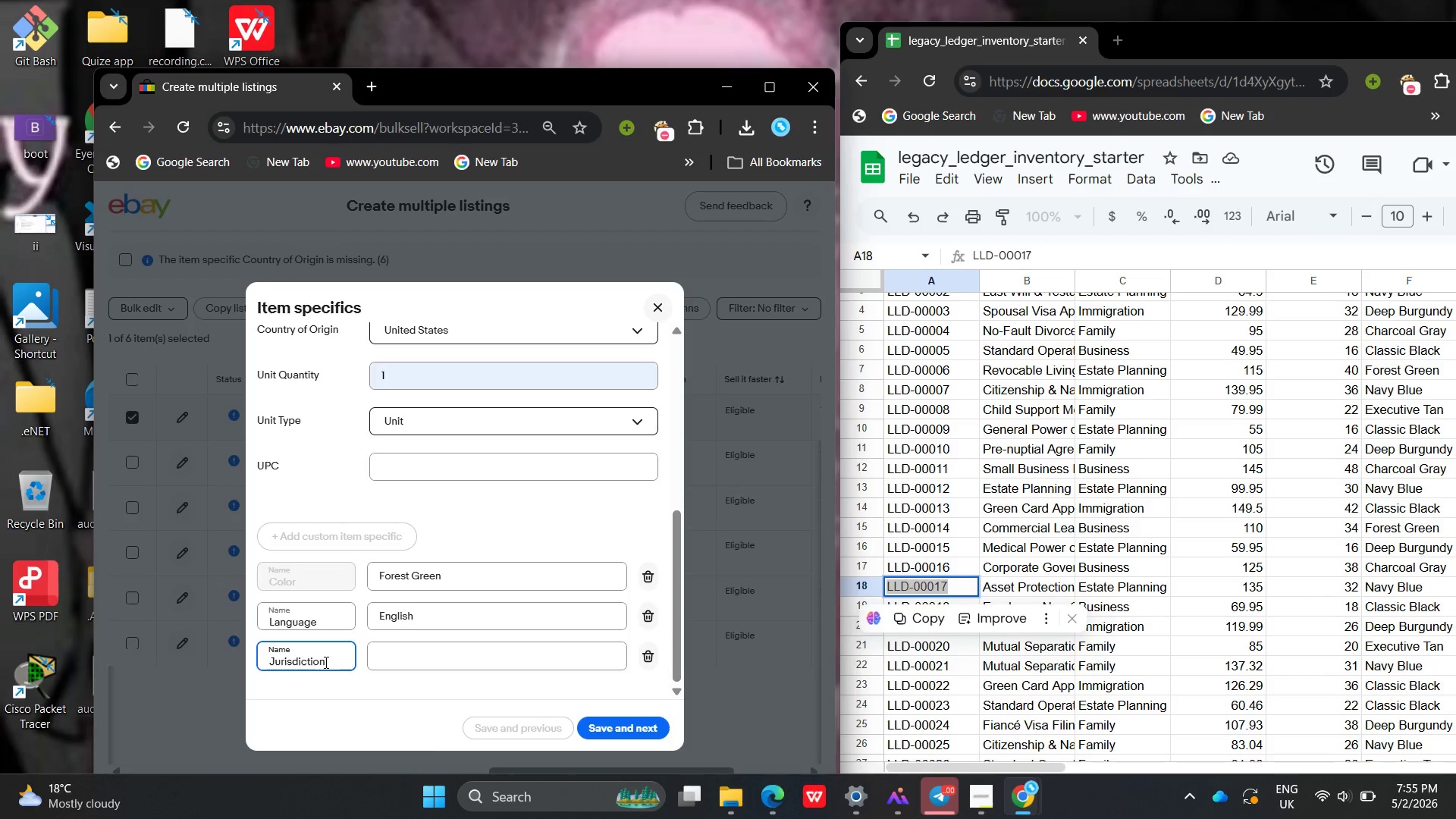 
key(Shift+ShiftLeft)
 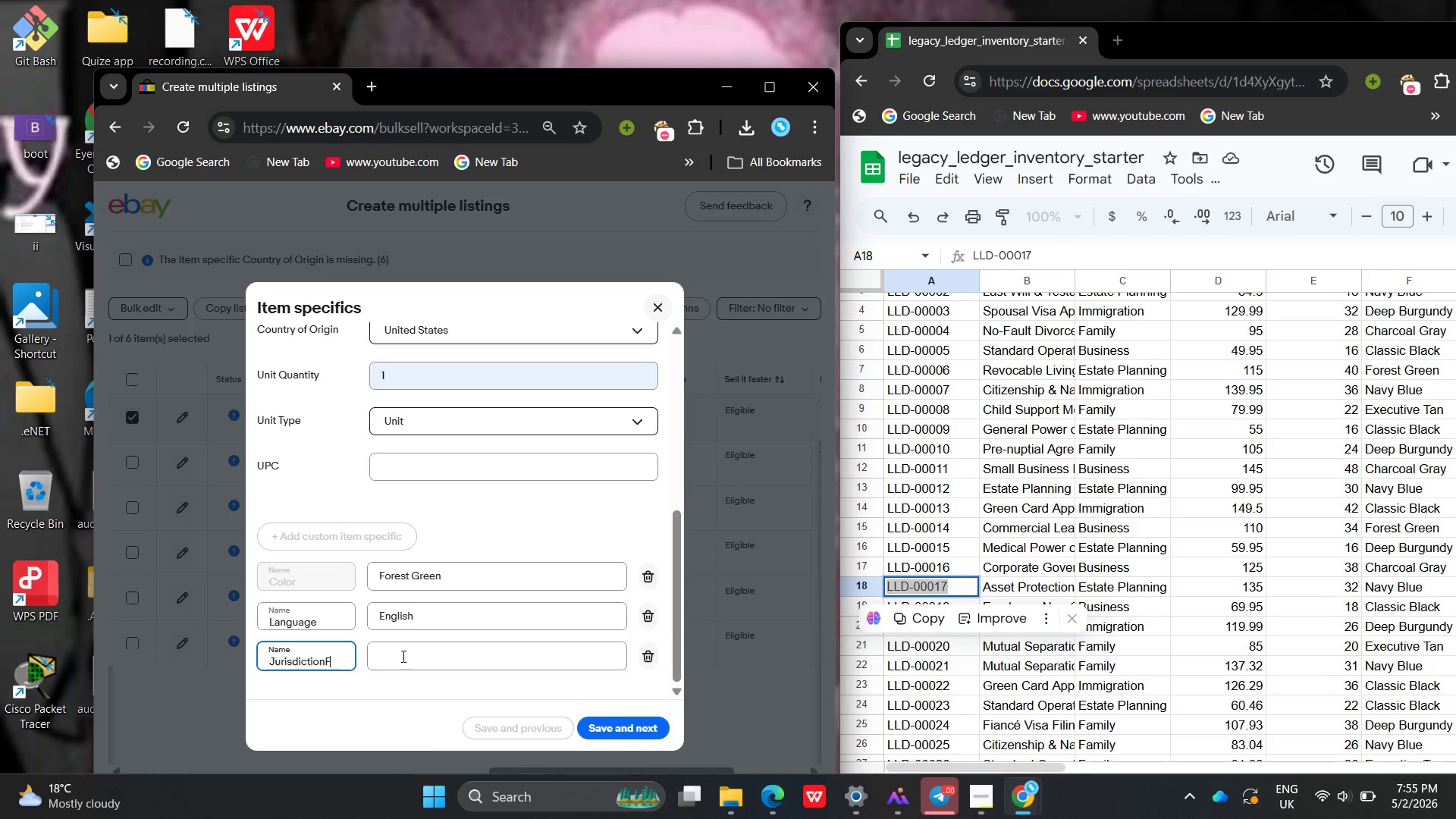 
key(Shift+F)
 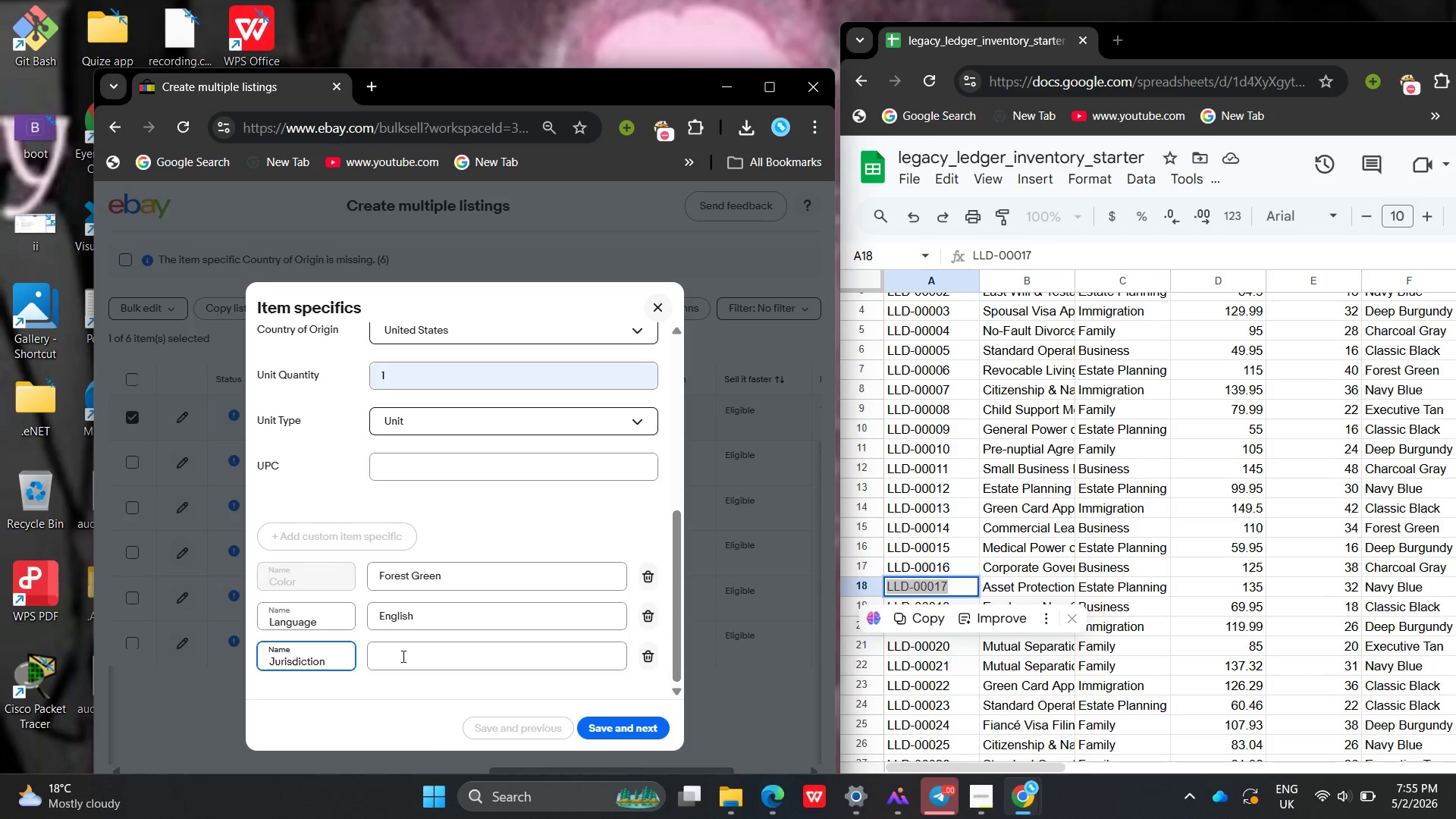 
key(Backspace)
 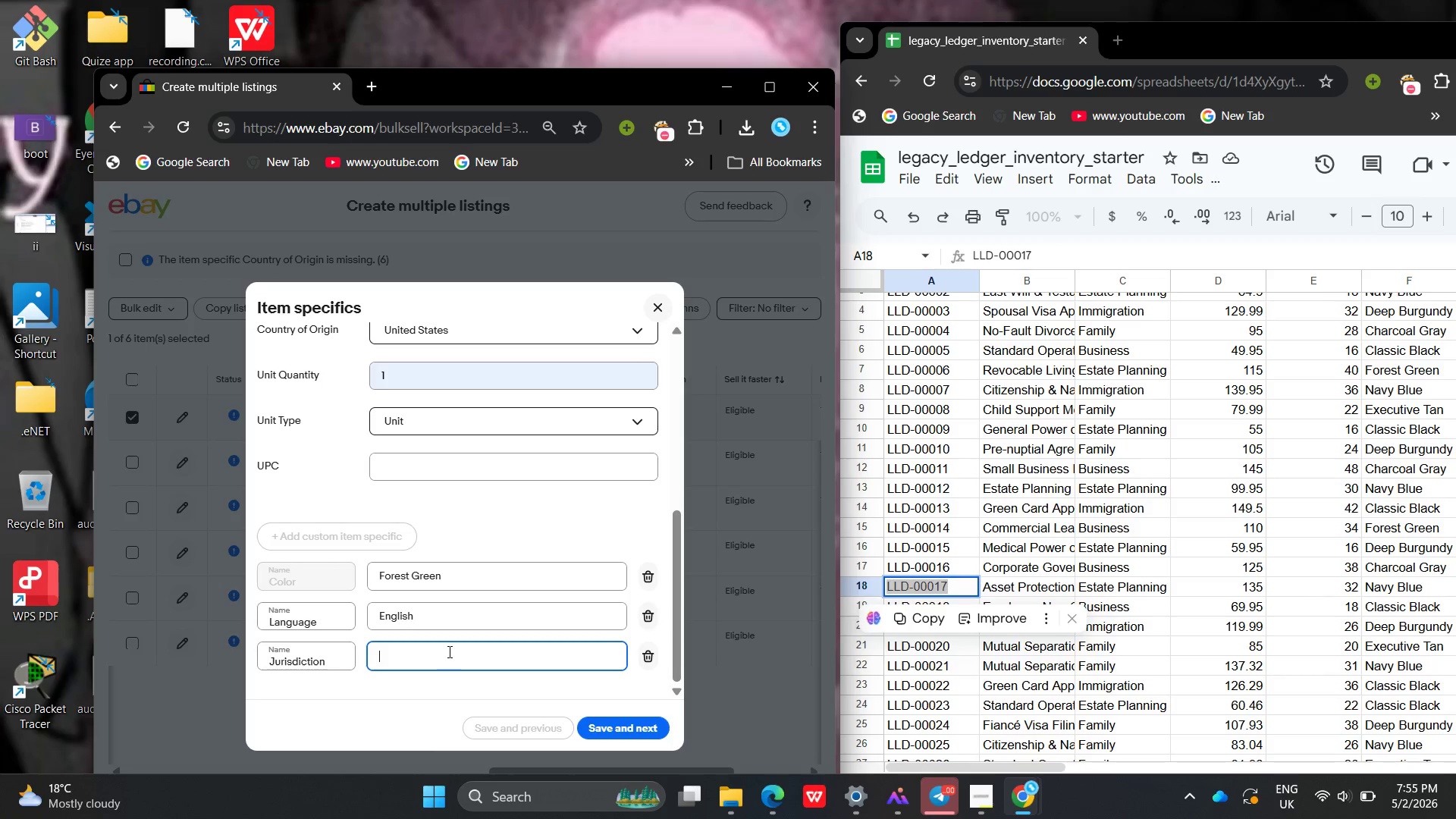 
left_click([448, 651])
 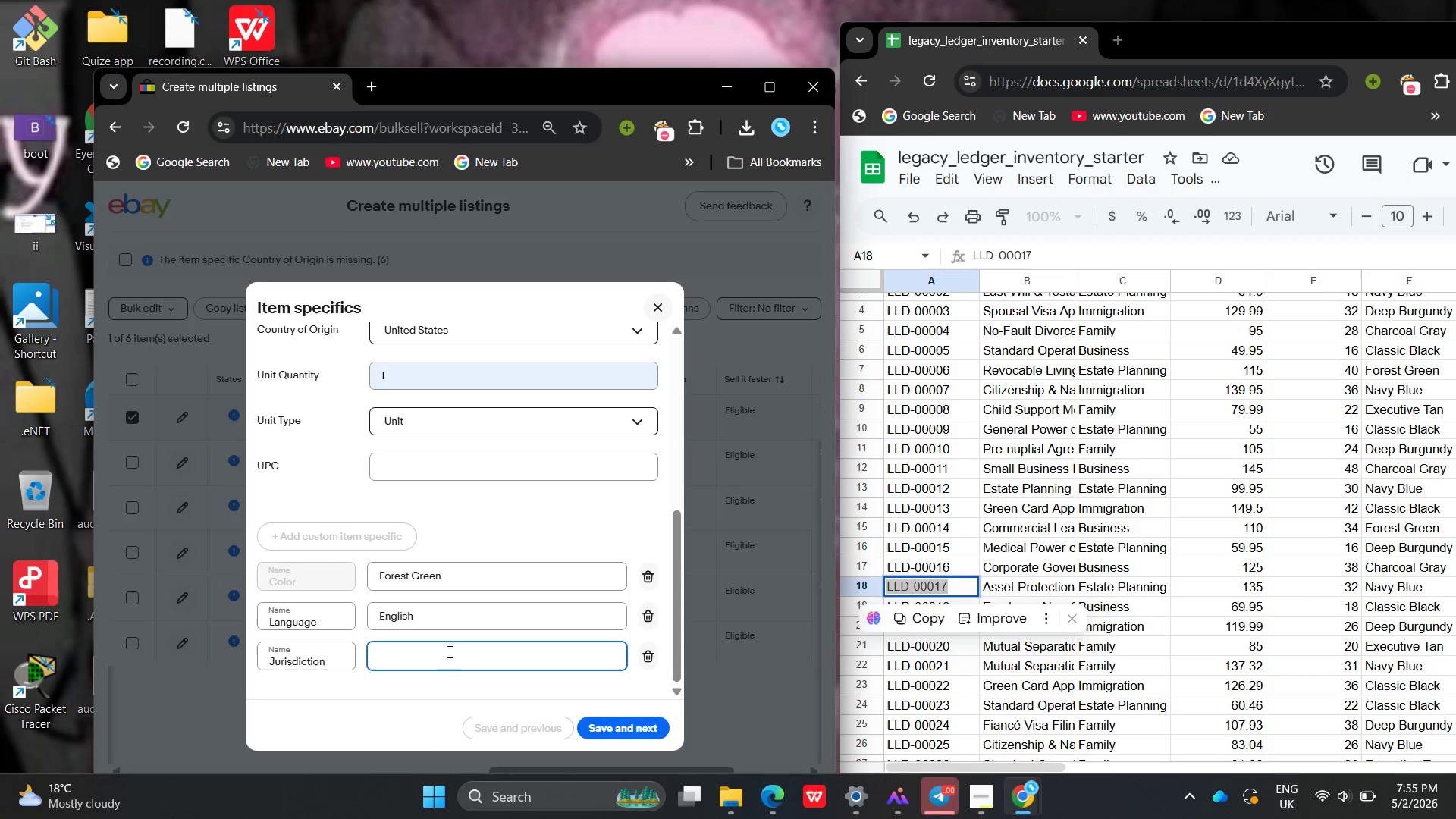 
type(Fdral)
 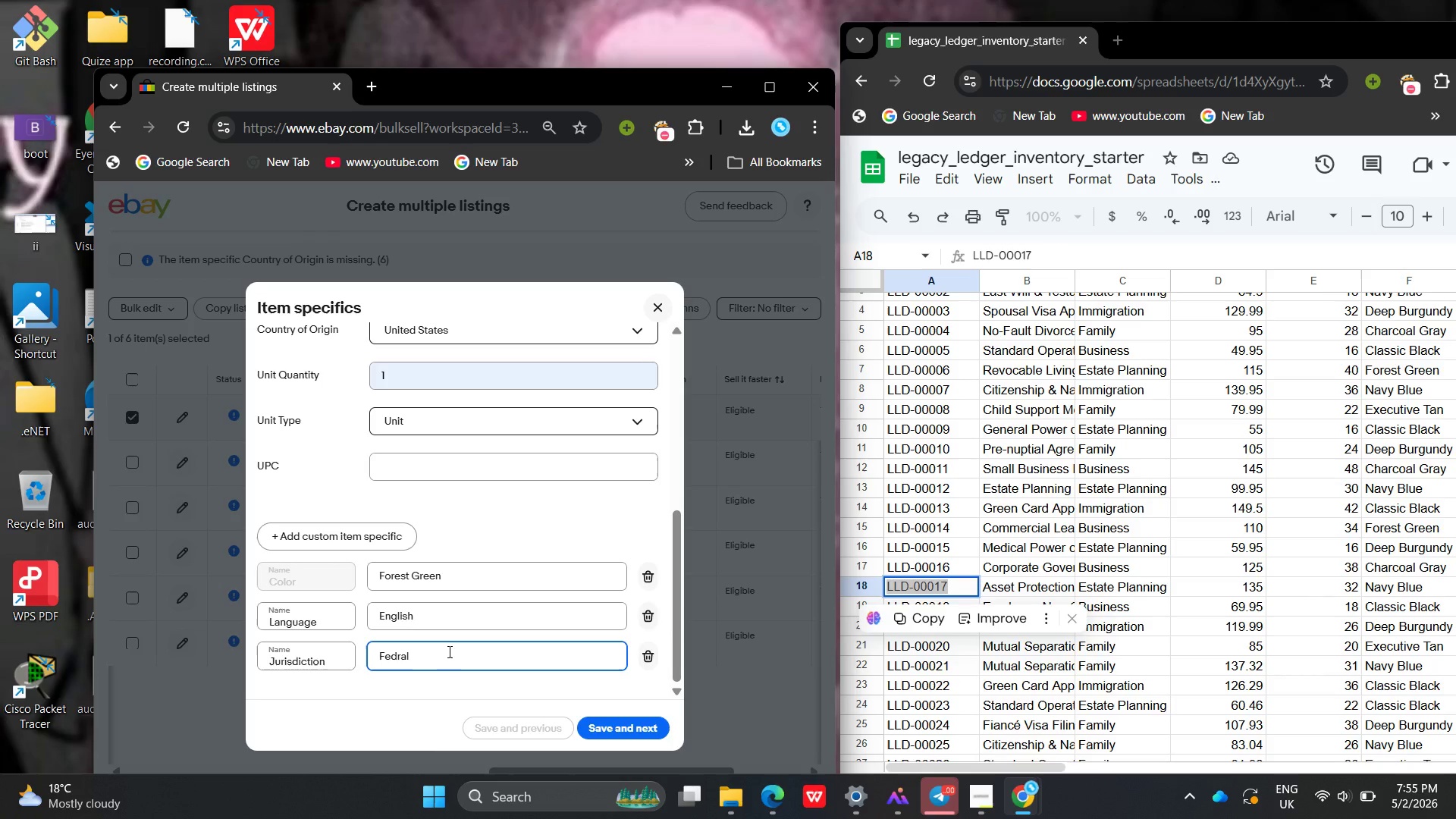 
hold_key(key=E, duration=0.31)
 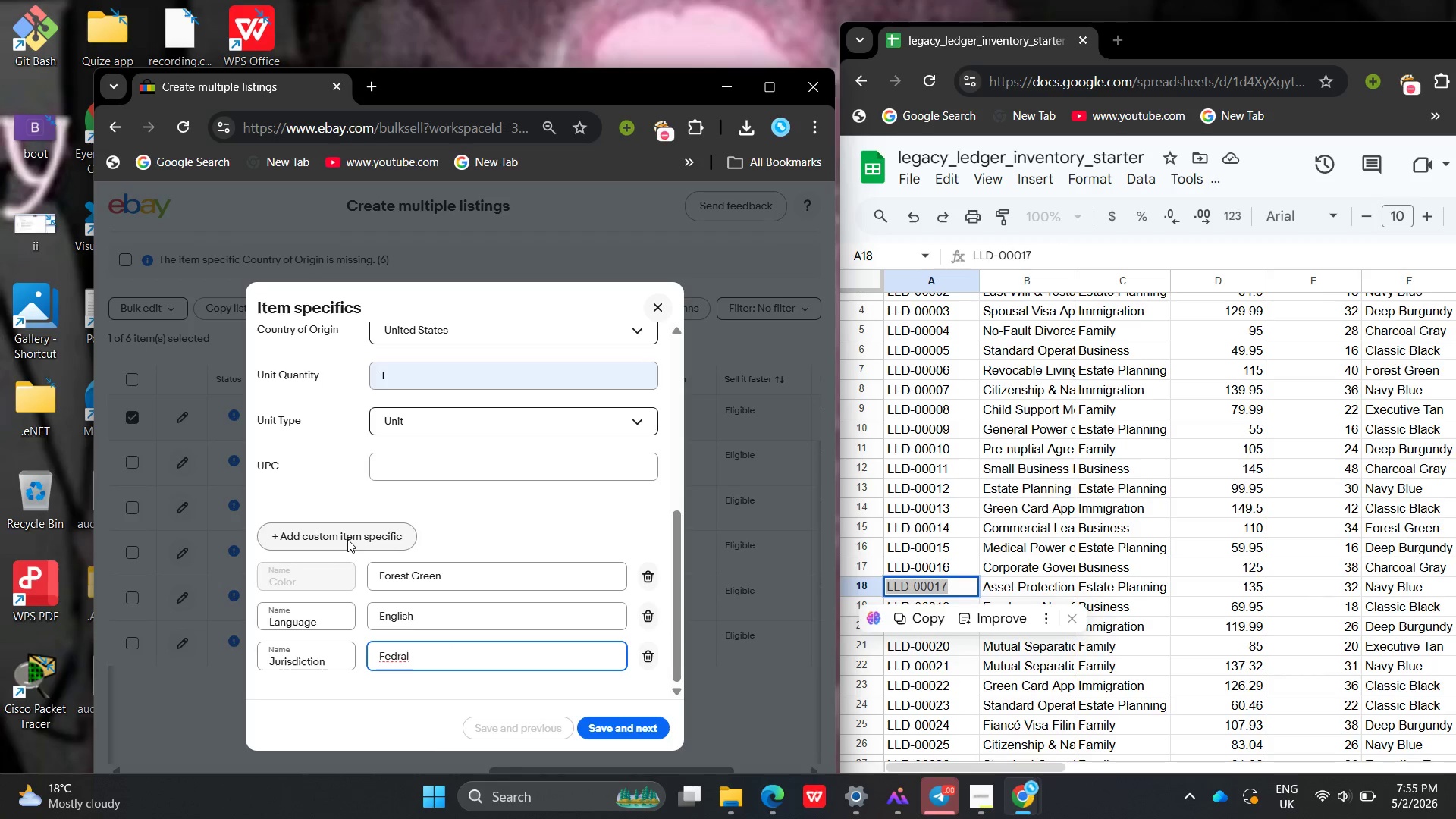 
left_click([347, 539])
 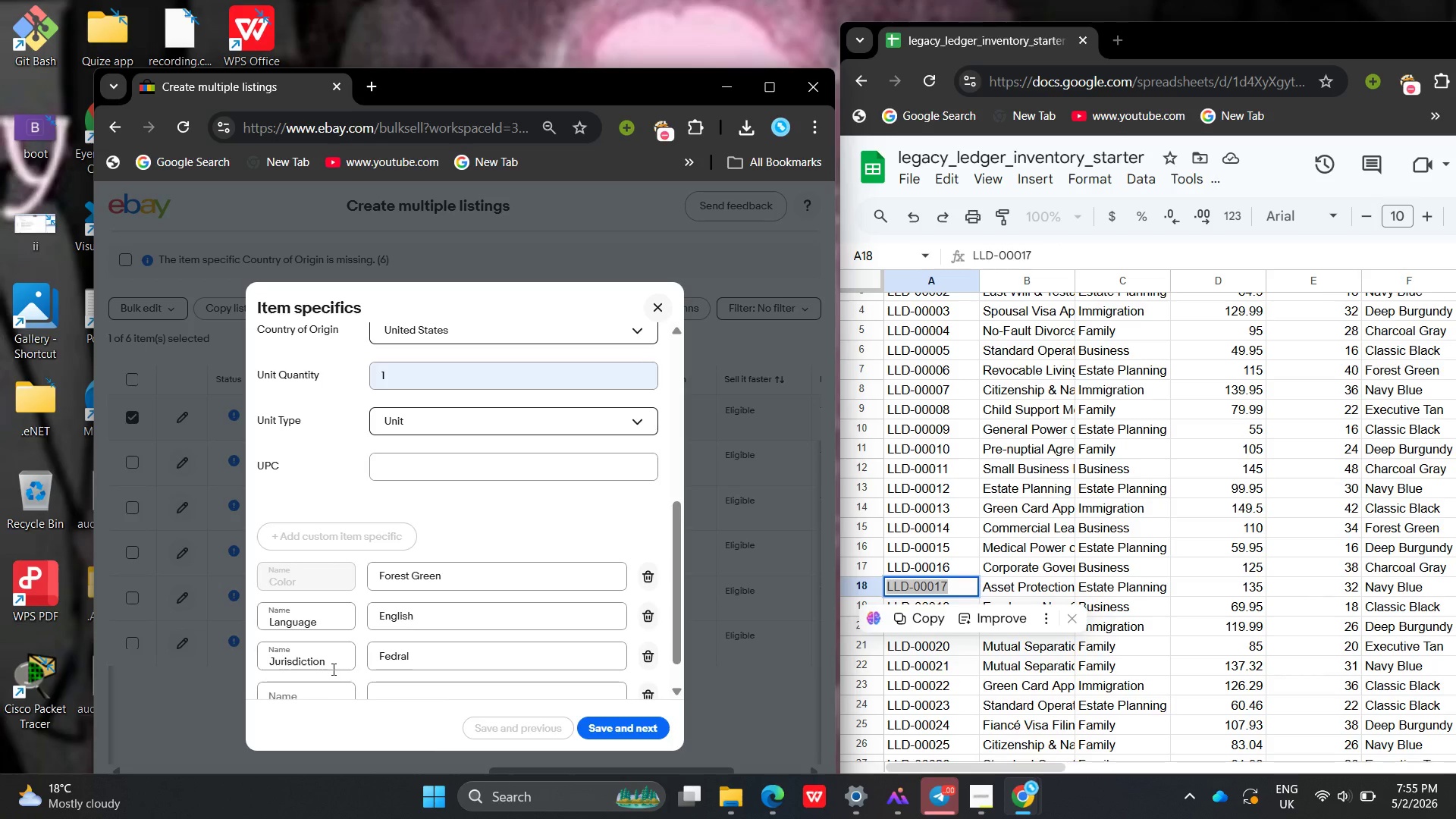 
left_click([318, 698])
 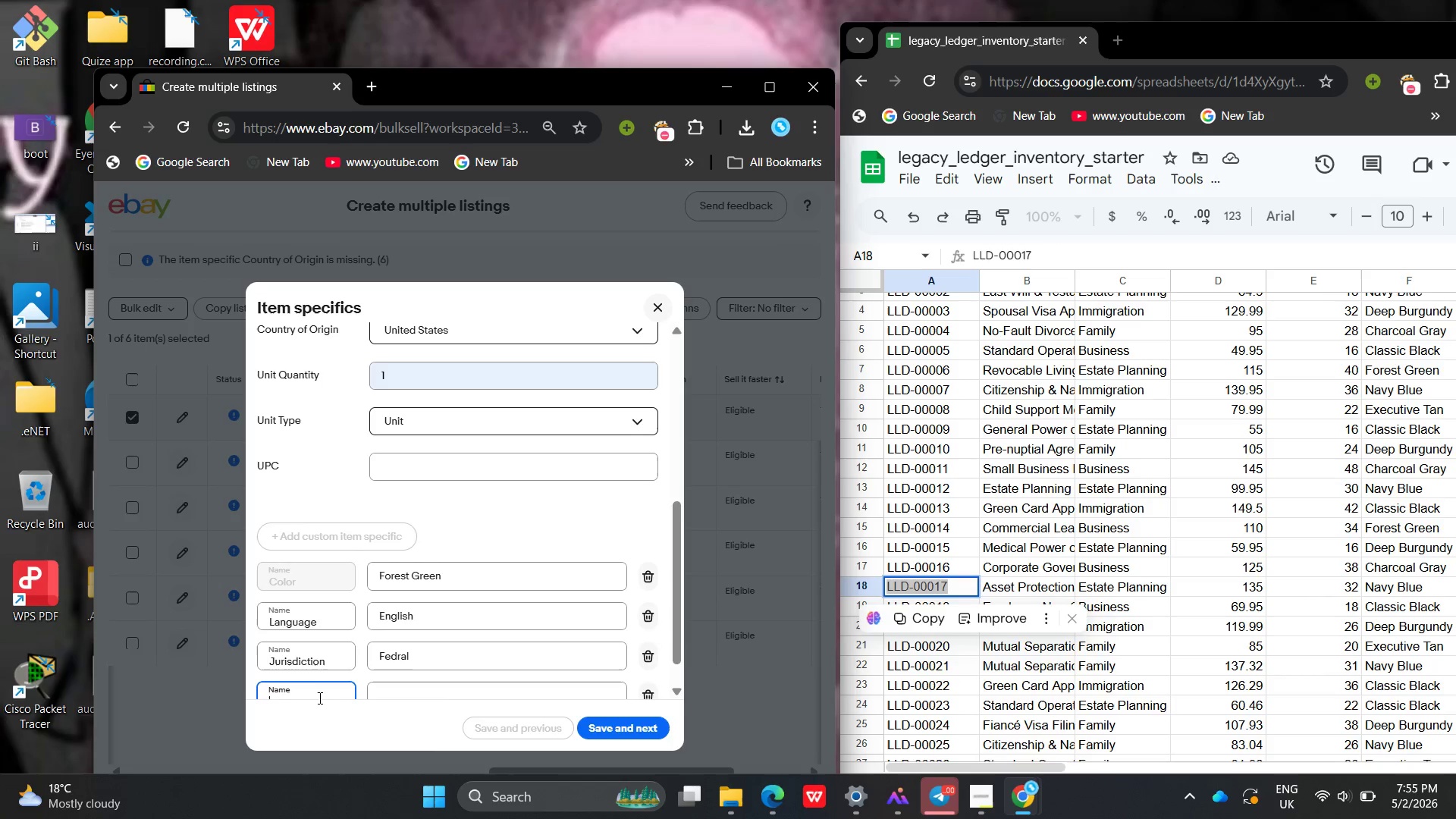 
type(Practice )
 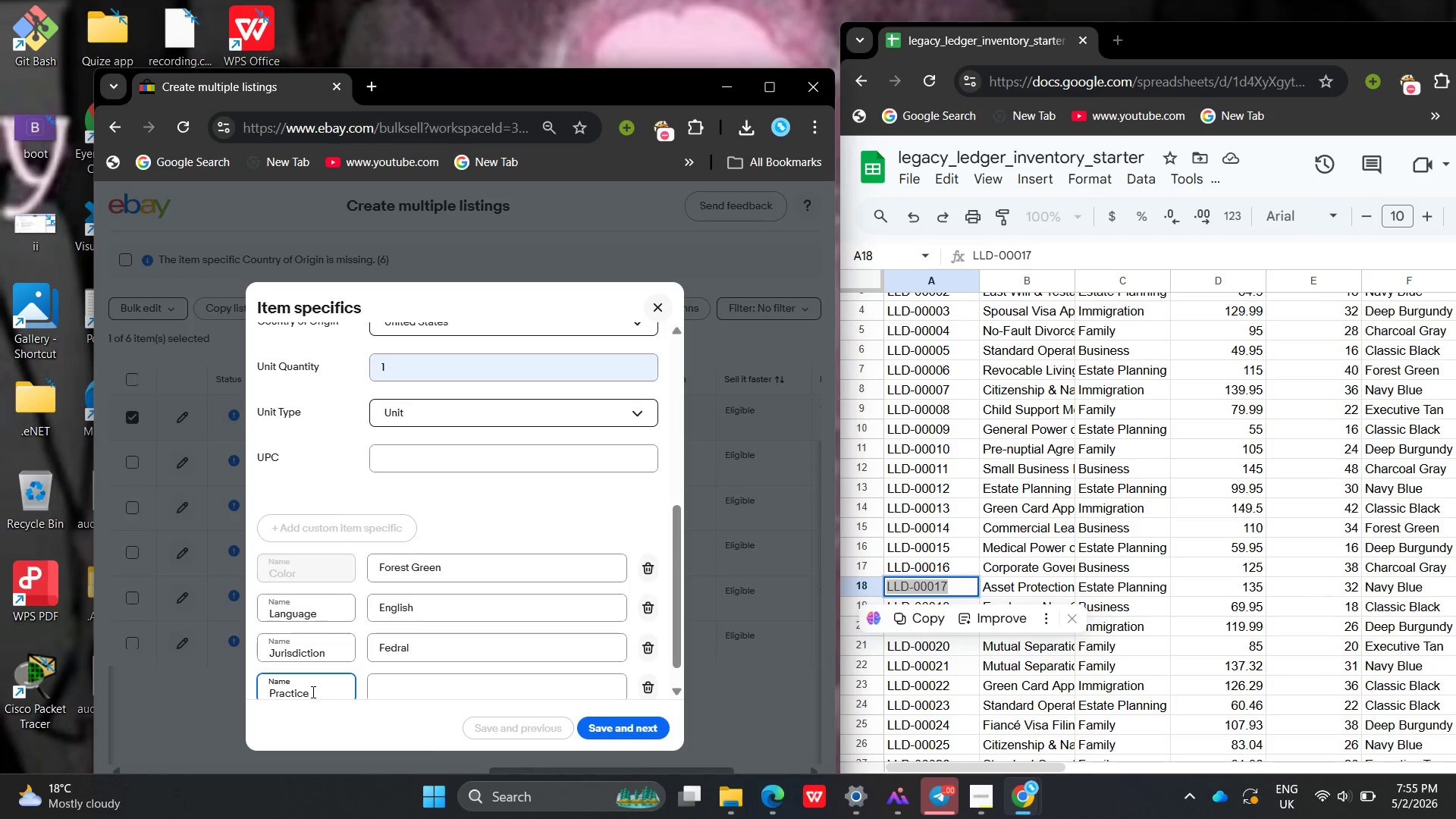 
type(Area)
 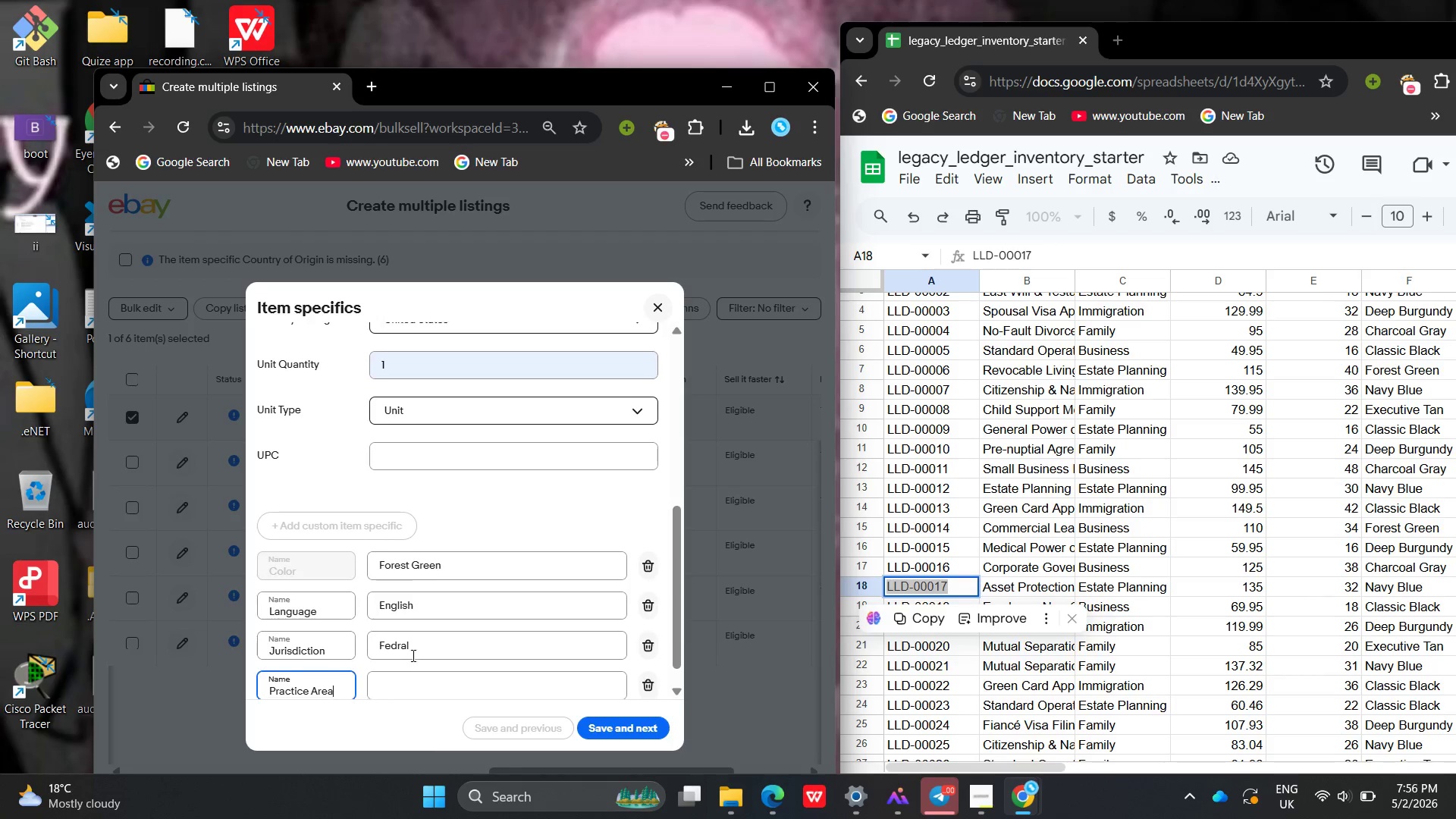 
left_click([405, 662])
 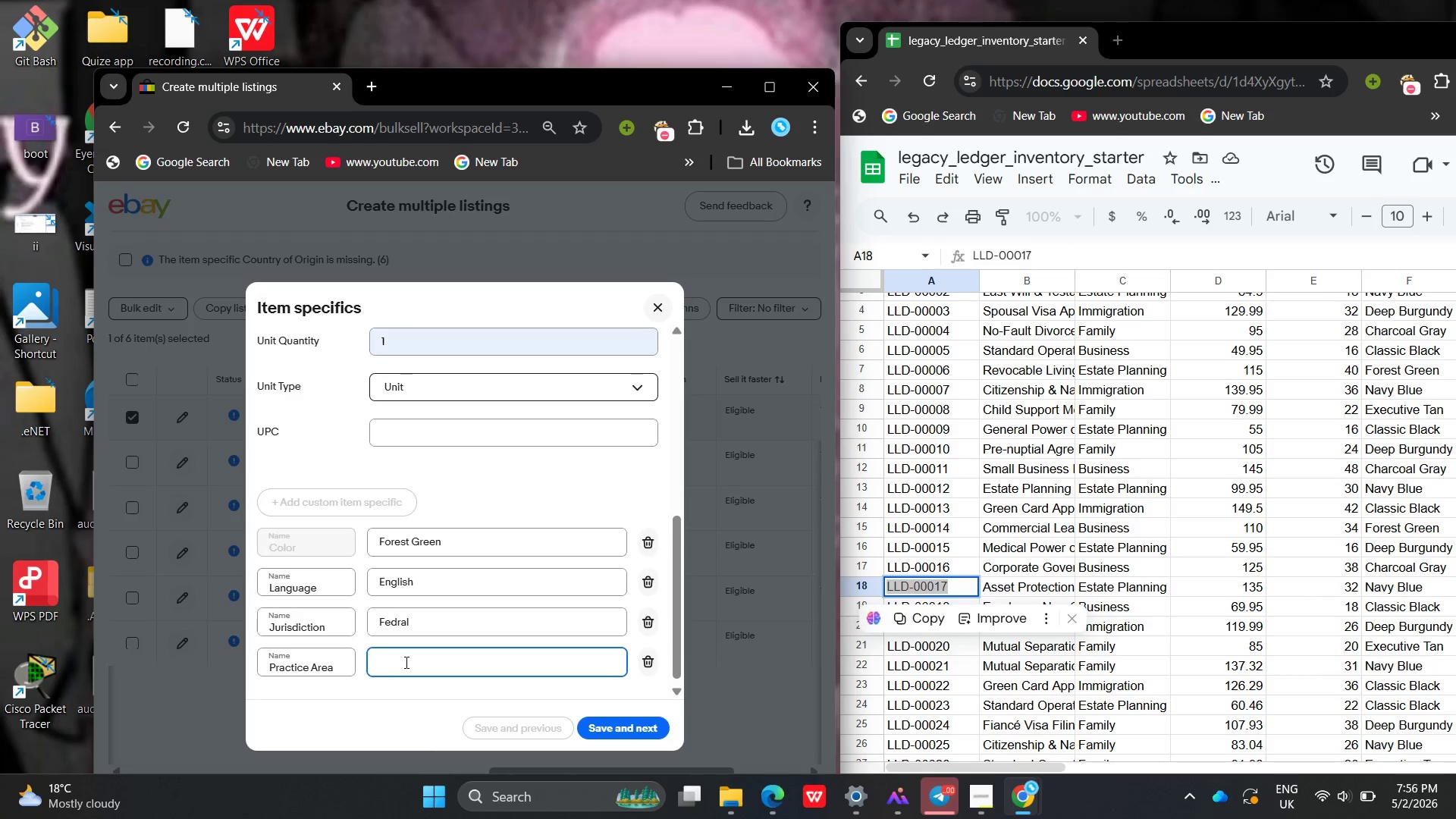 
key(Shift+ShiftLeft)
 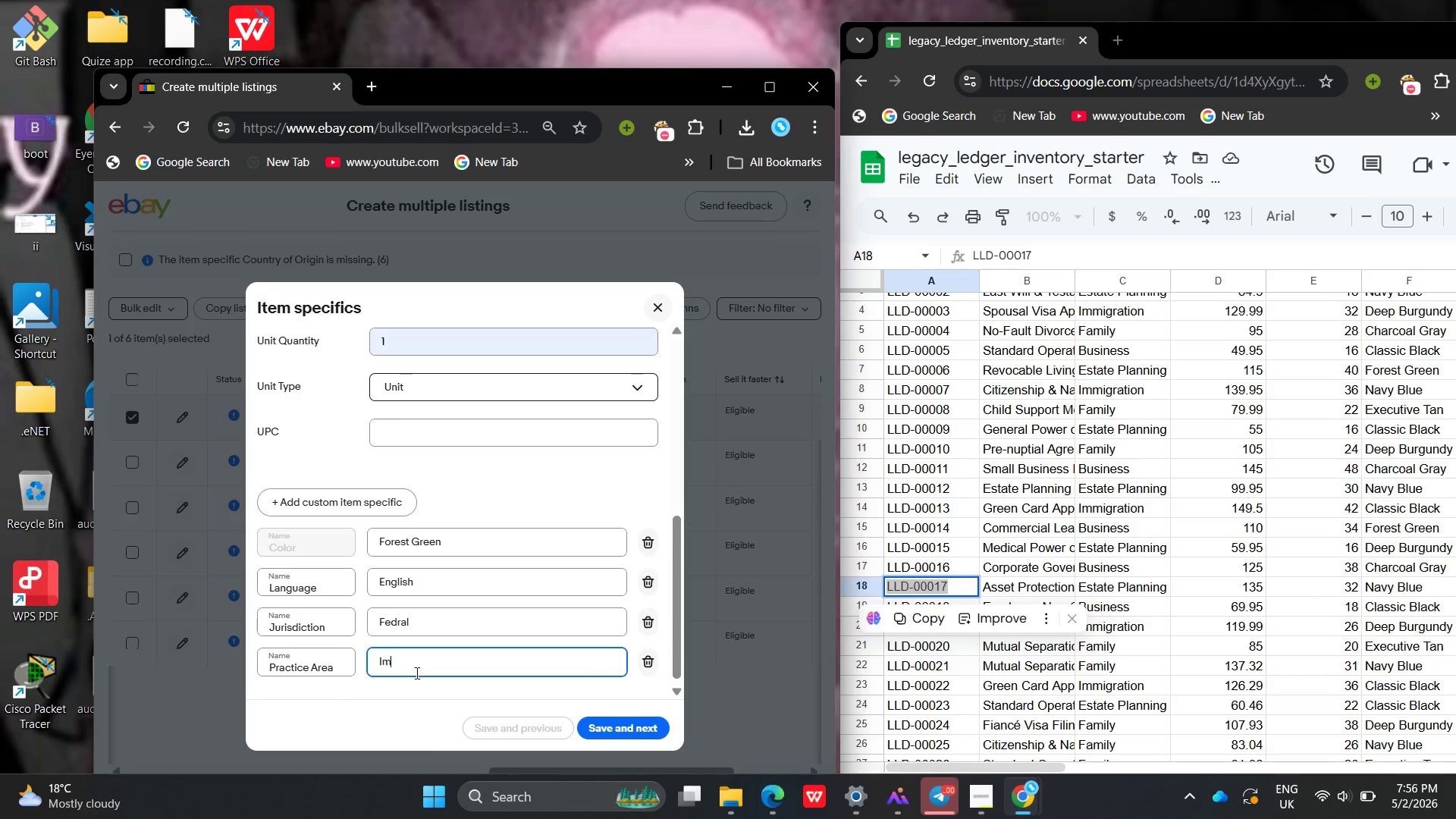 
type(Immigr)
 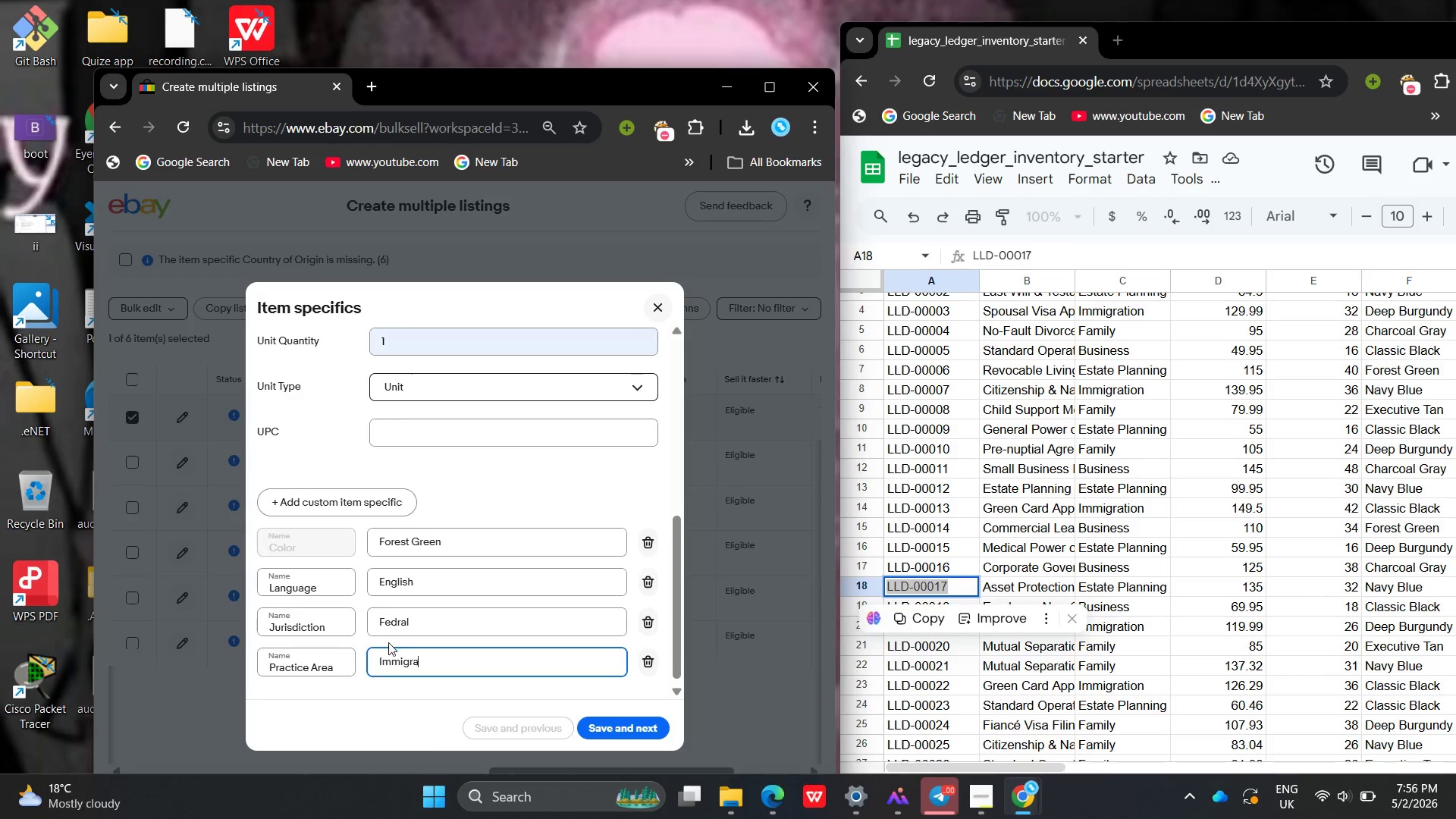 
type(ation)
 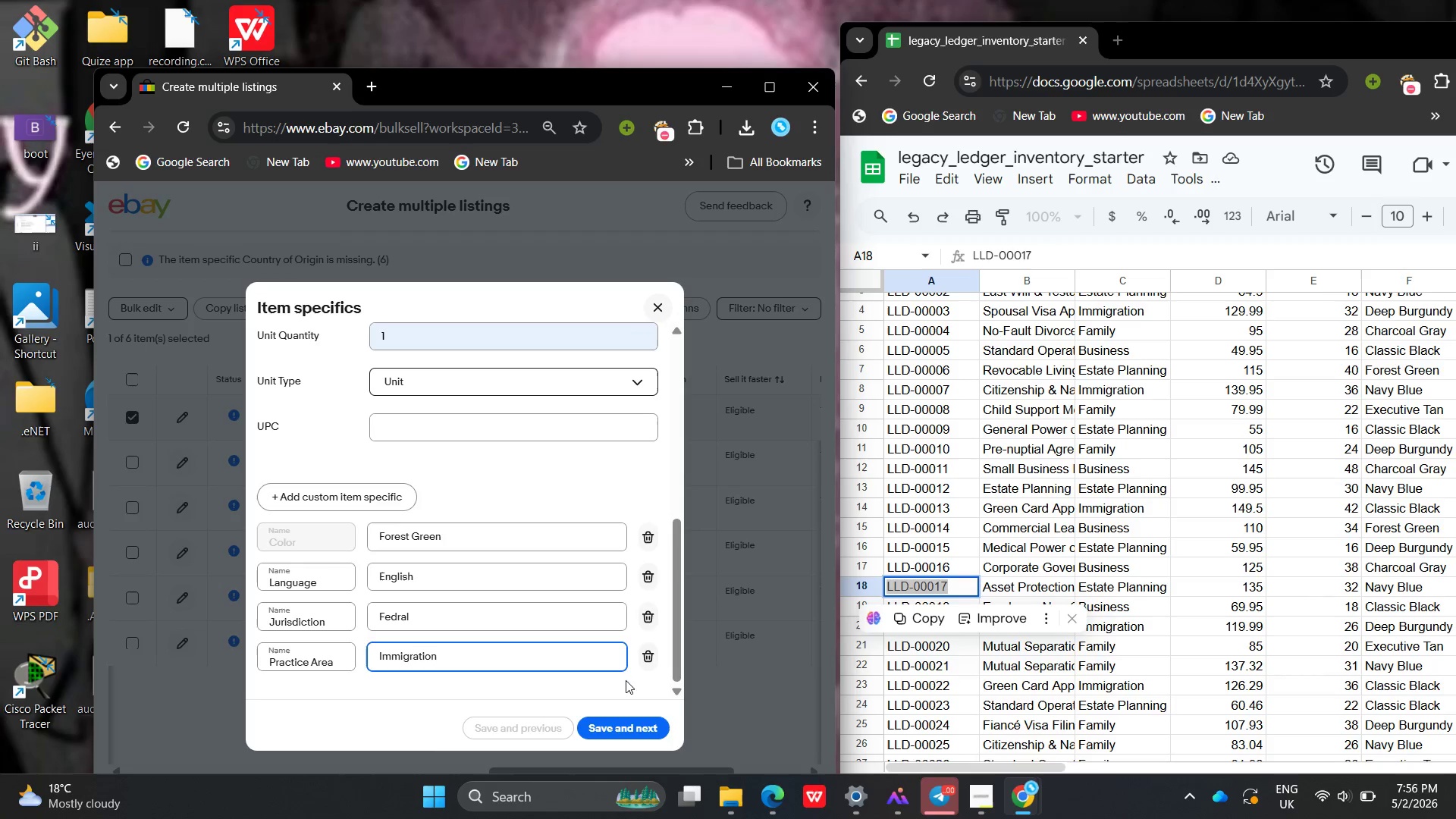 
left_click([633, 726])
 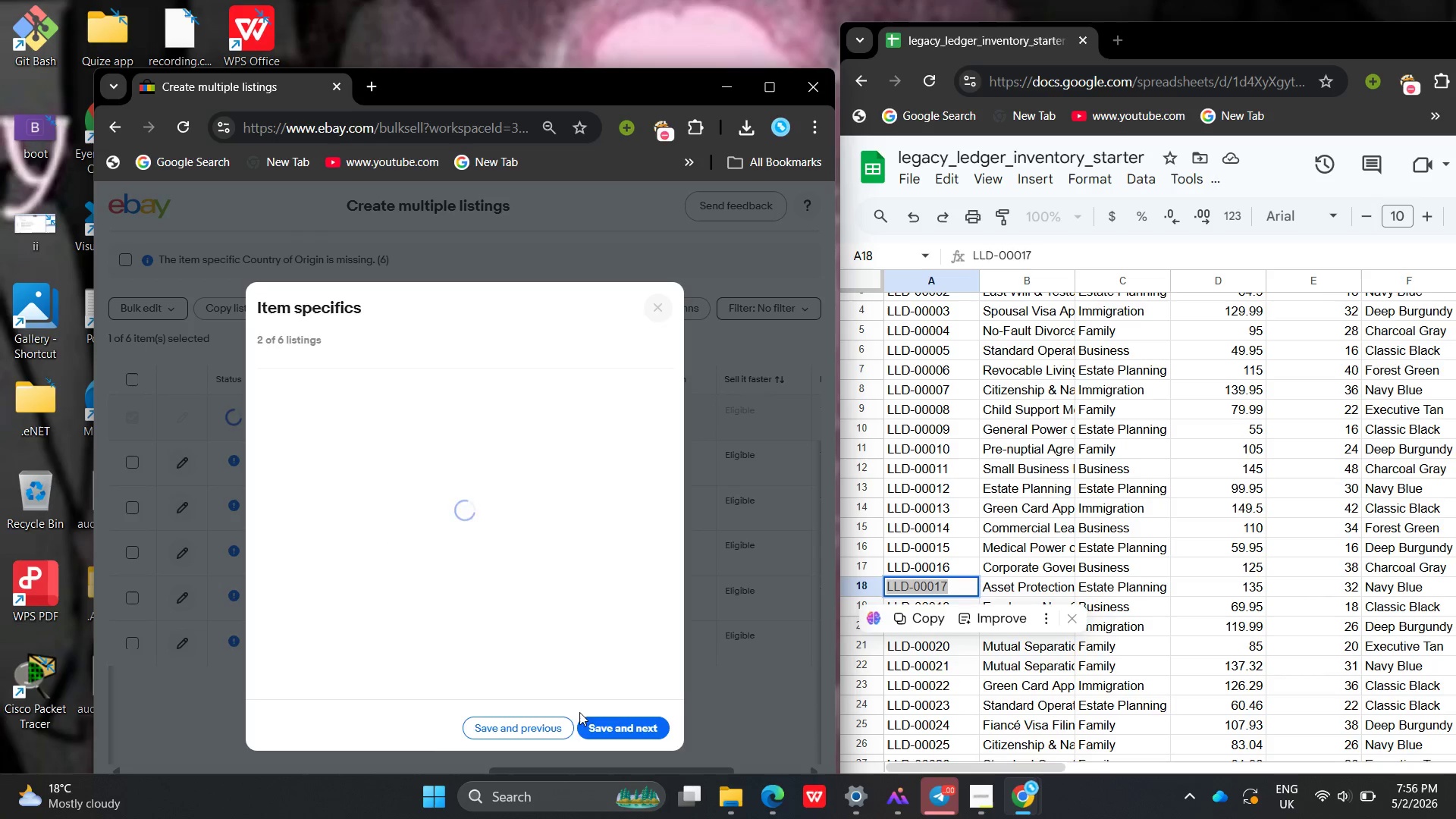 
left_click([558, 726])
 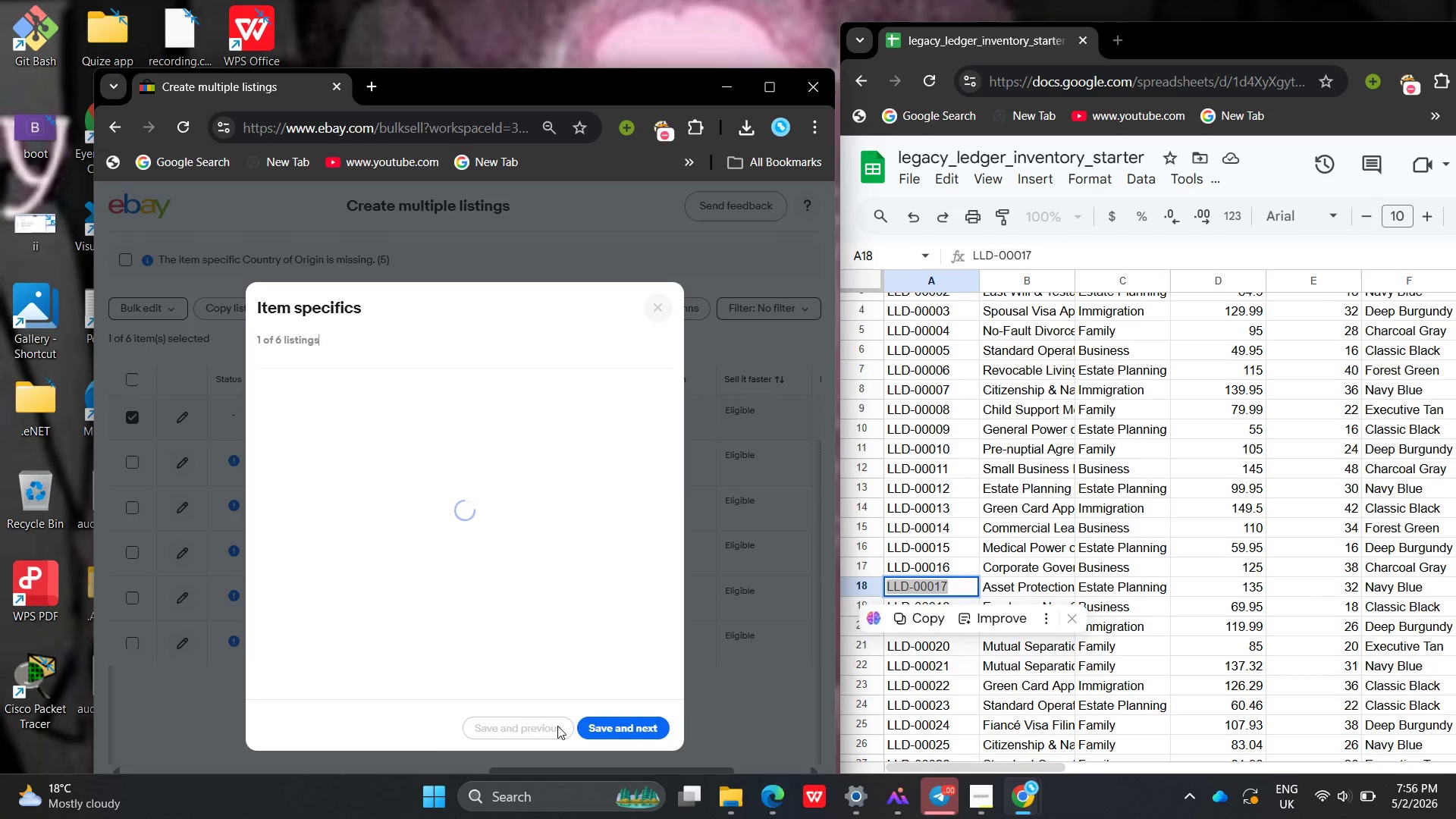 
left_click([557, 726])
 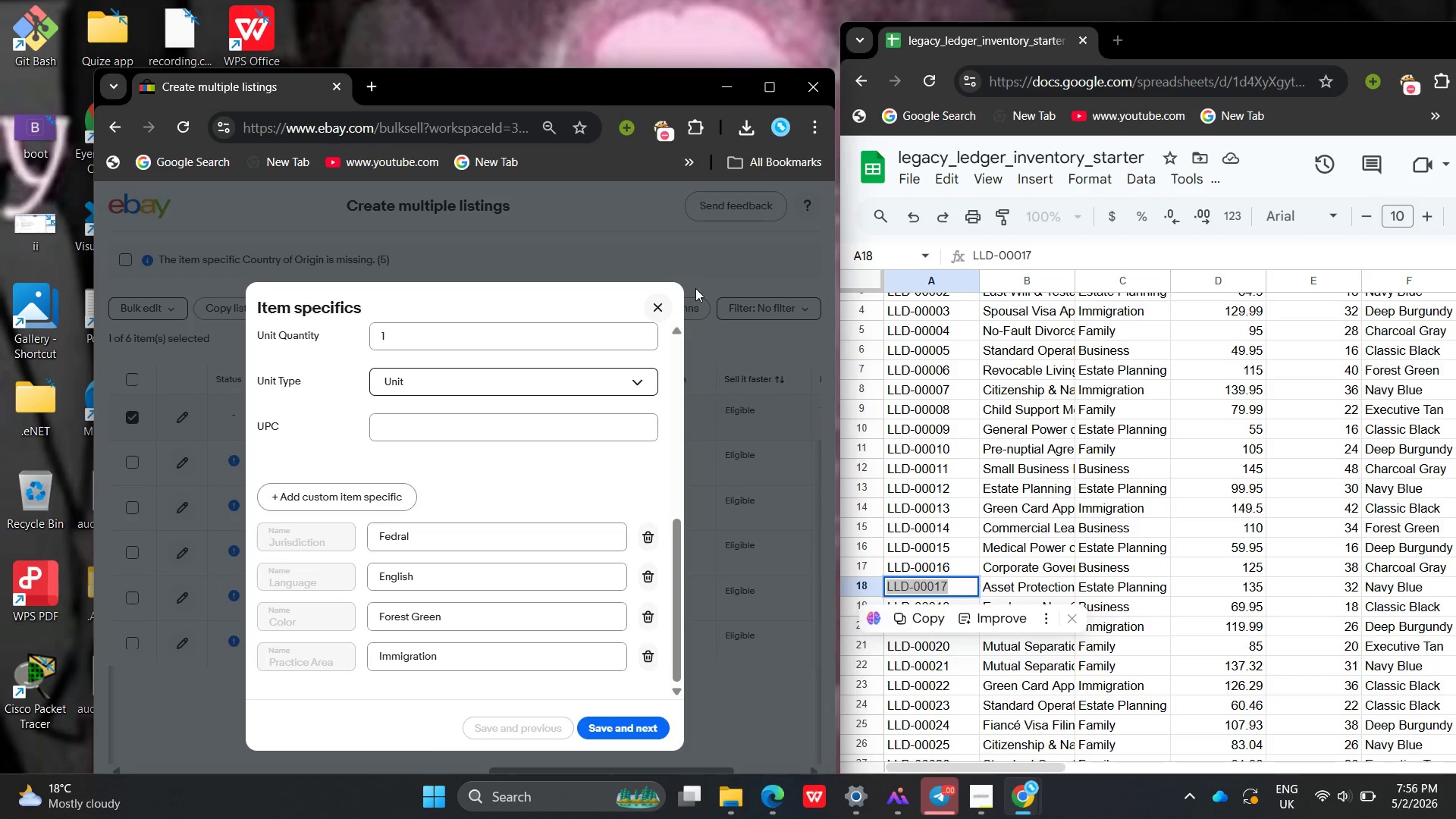 
left_click([669, 306])
 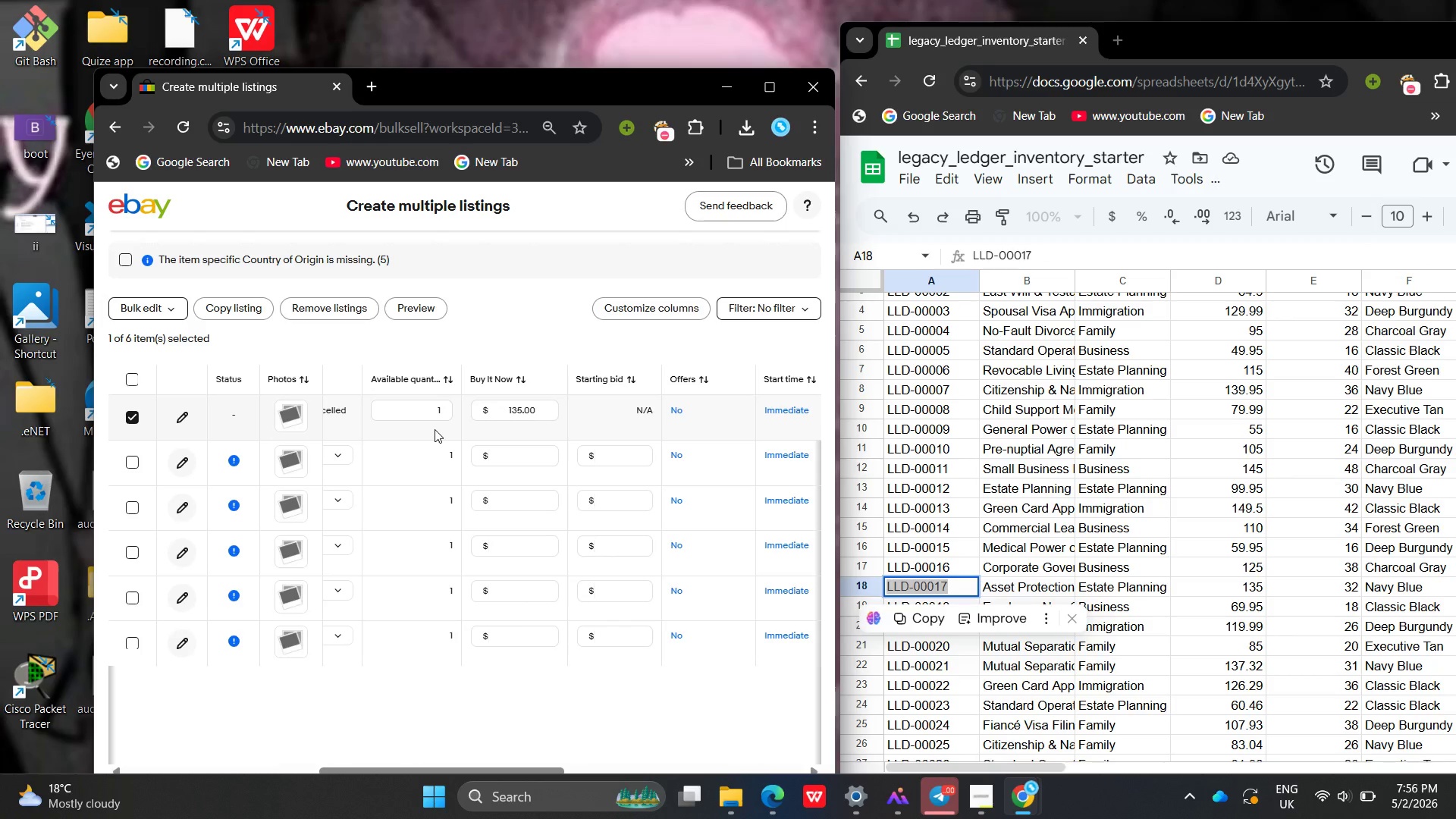 
wait(5.97)
 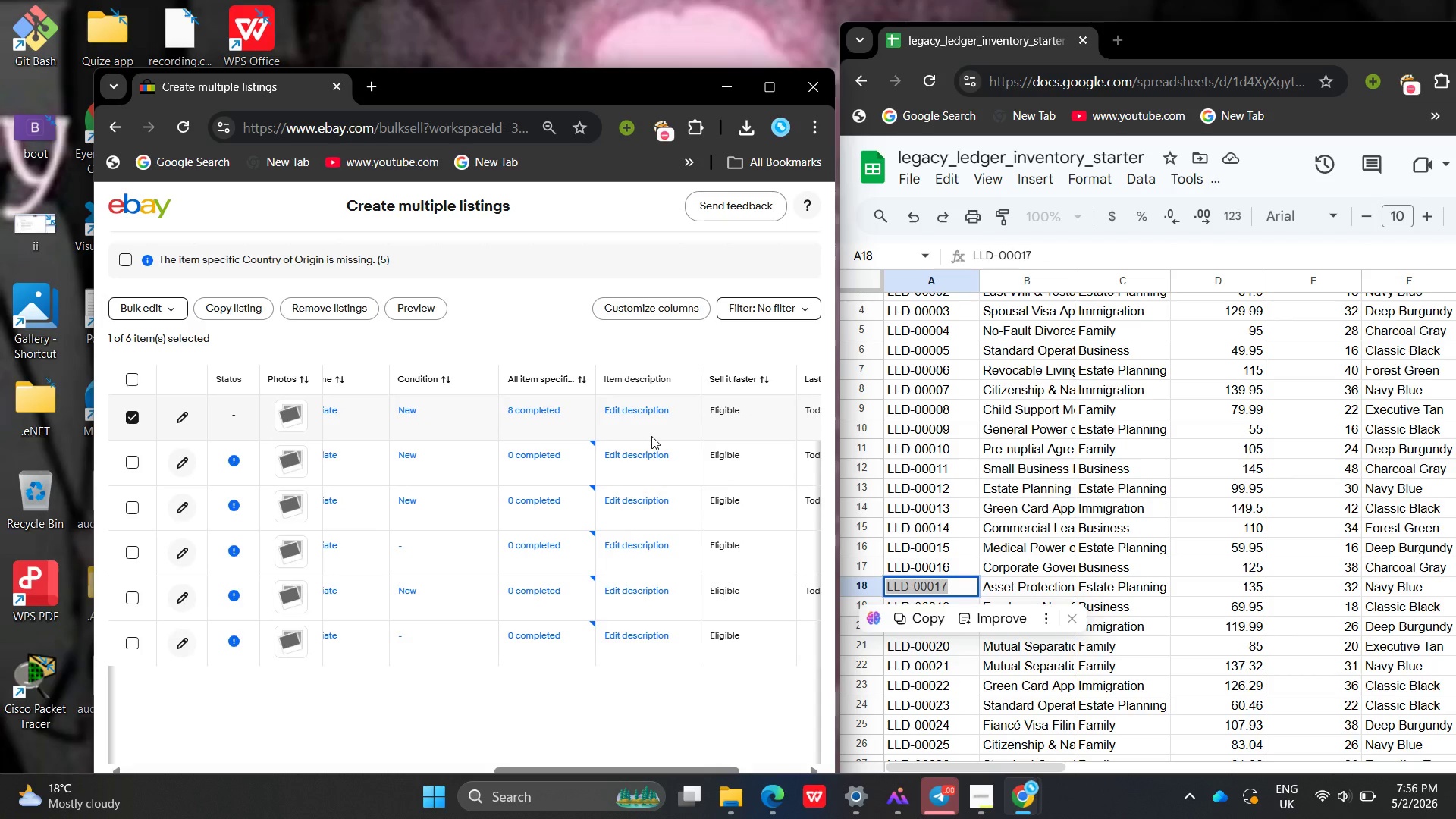 
left_click([151, 312])
 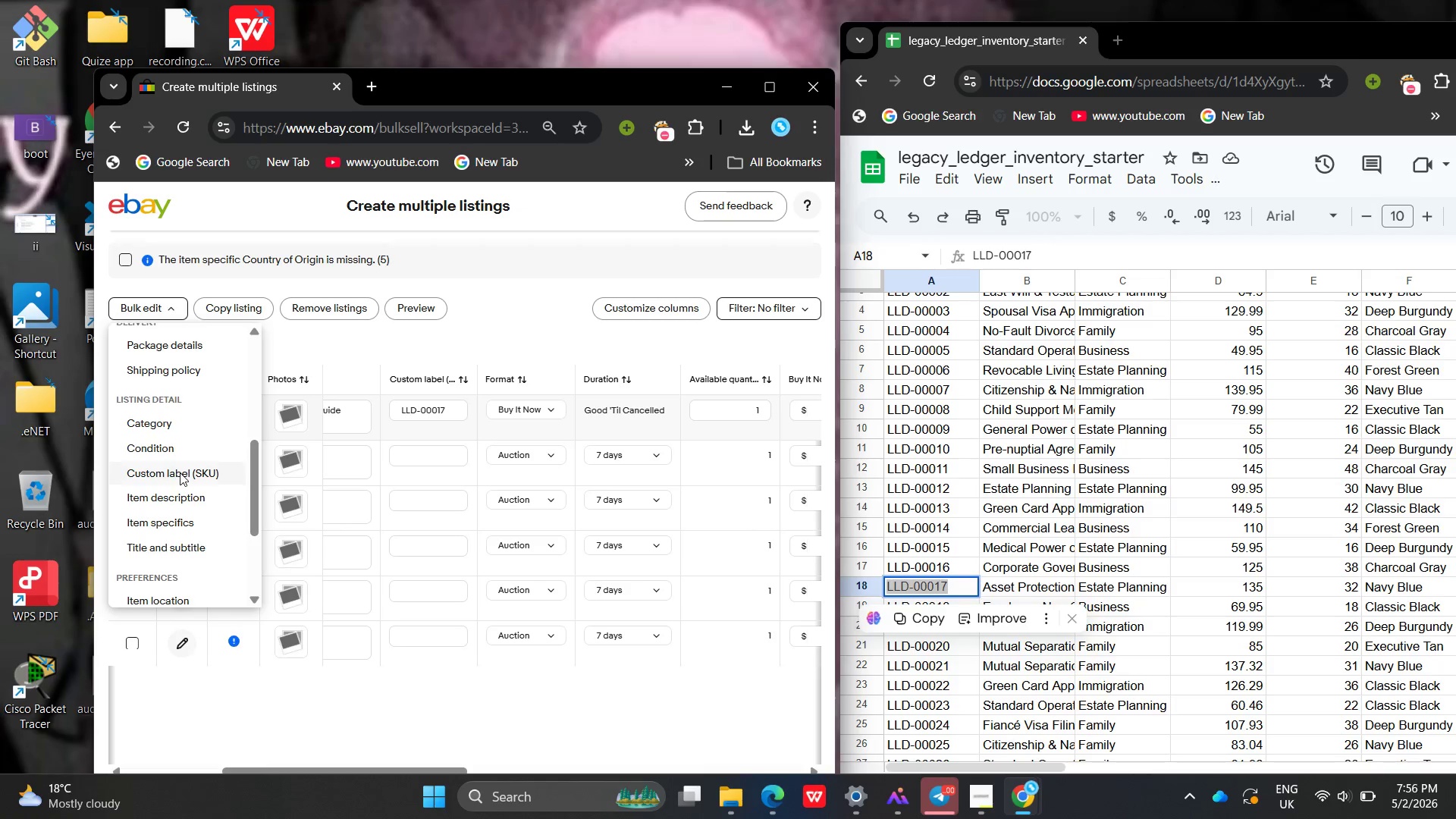 
wait(6.52)
 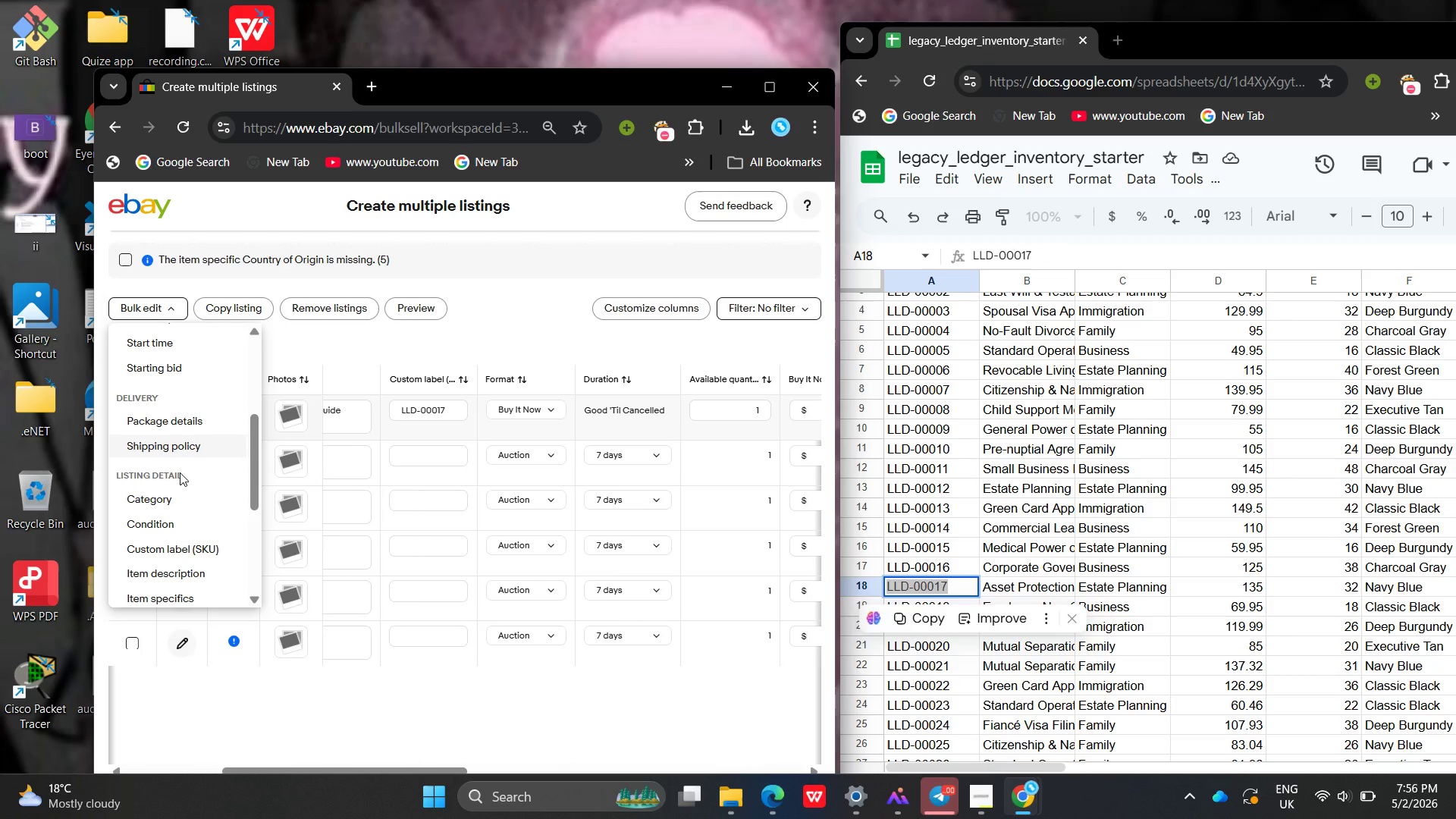 
left_click([178, 506])
 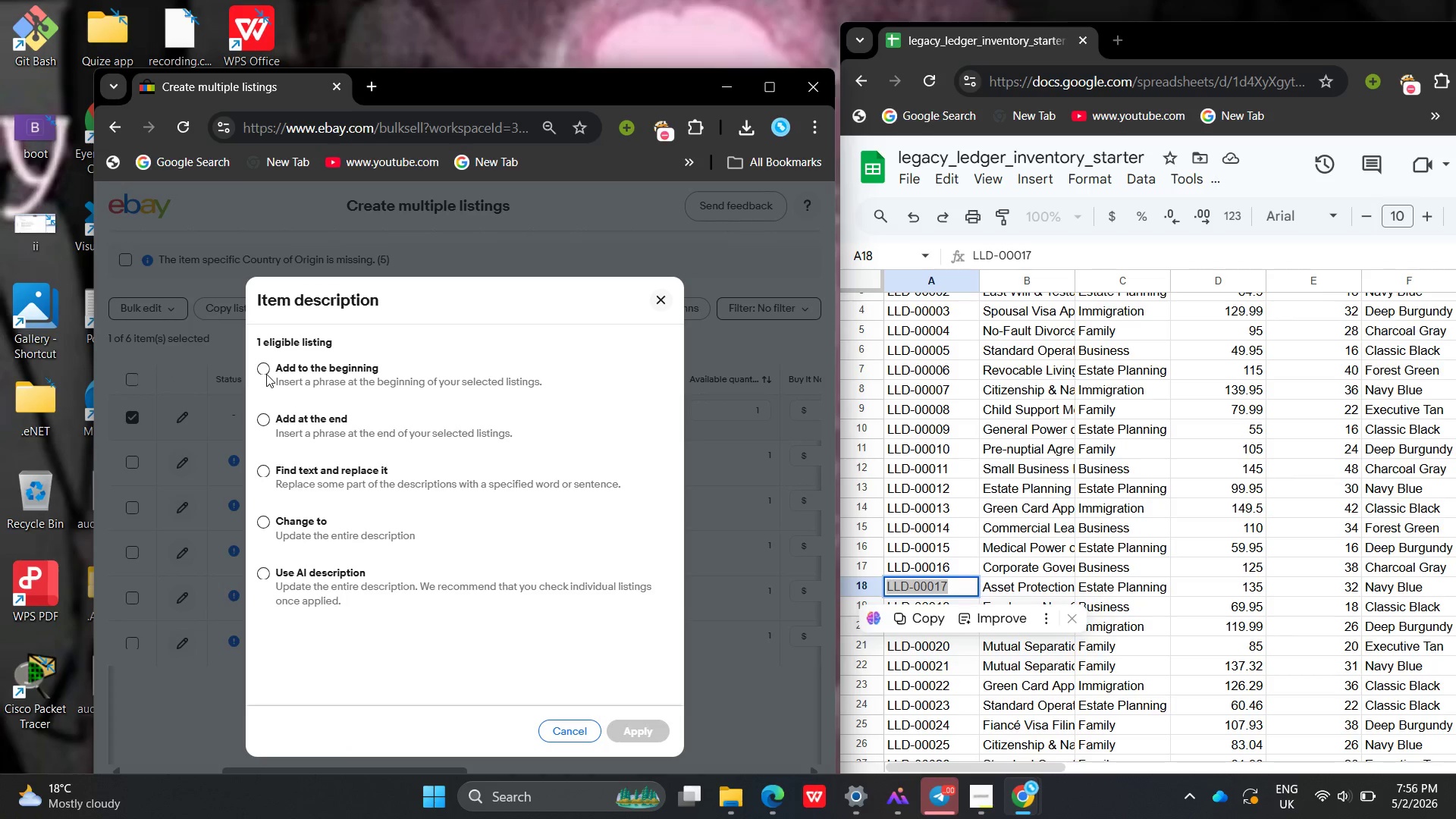 
left_click([263, 422])
 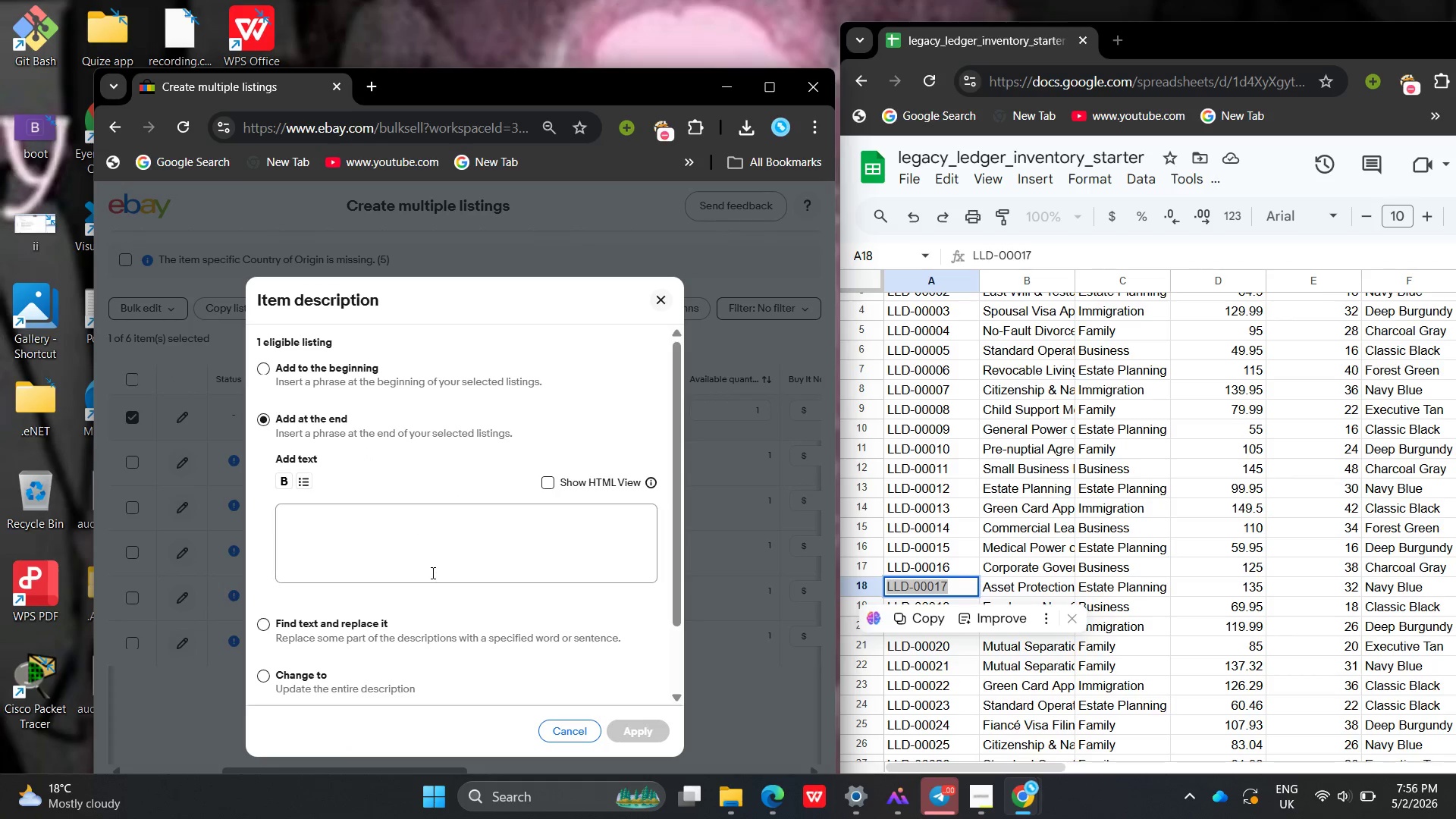 
left_click([431, 573])
 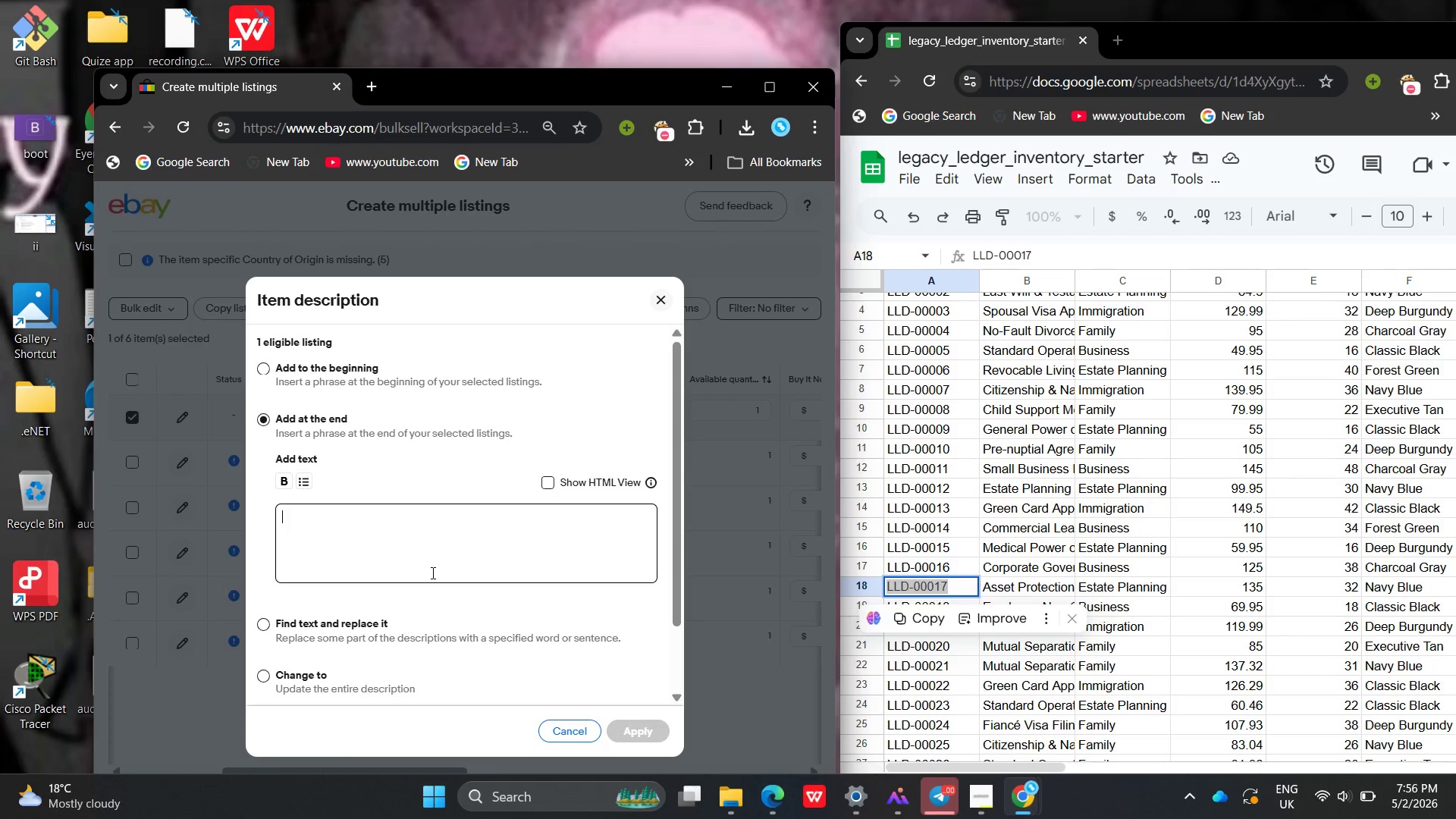 
key(Shift+ShiftLeft)
 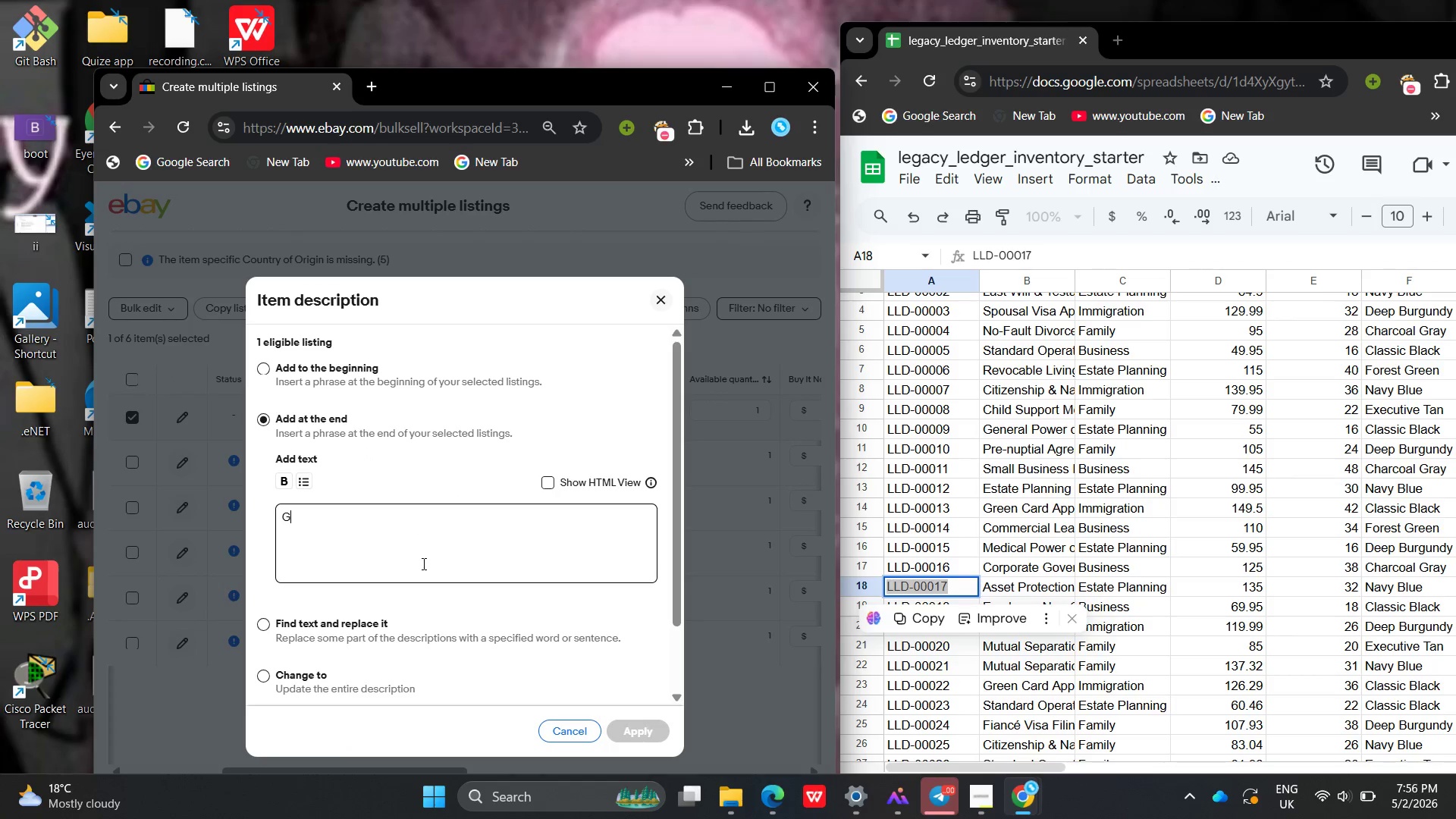 
type(Gree c)
 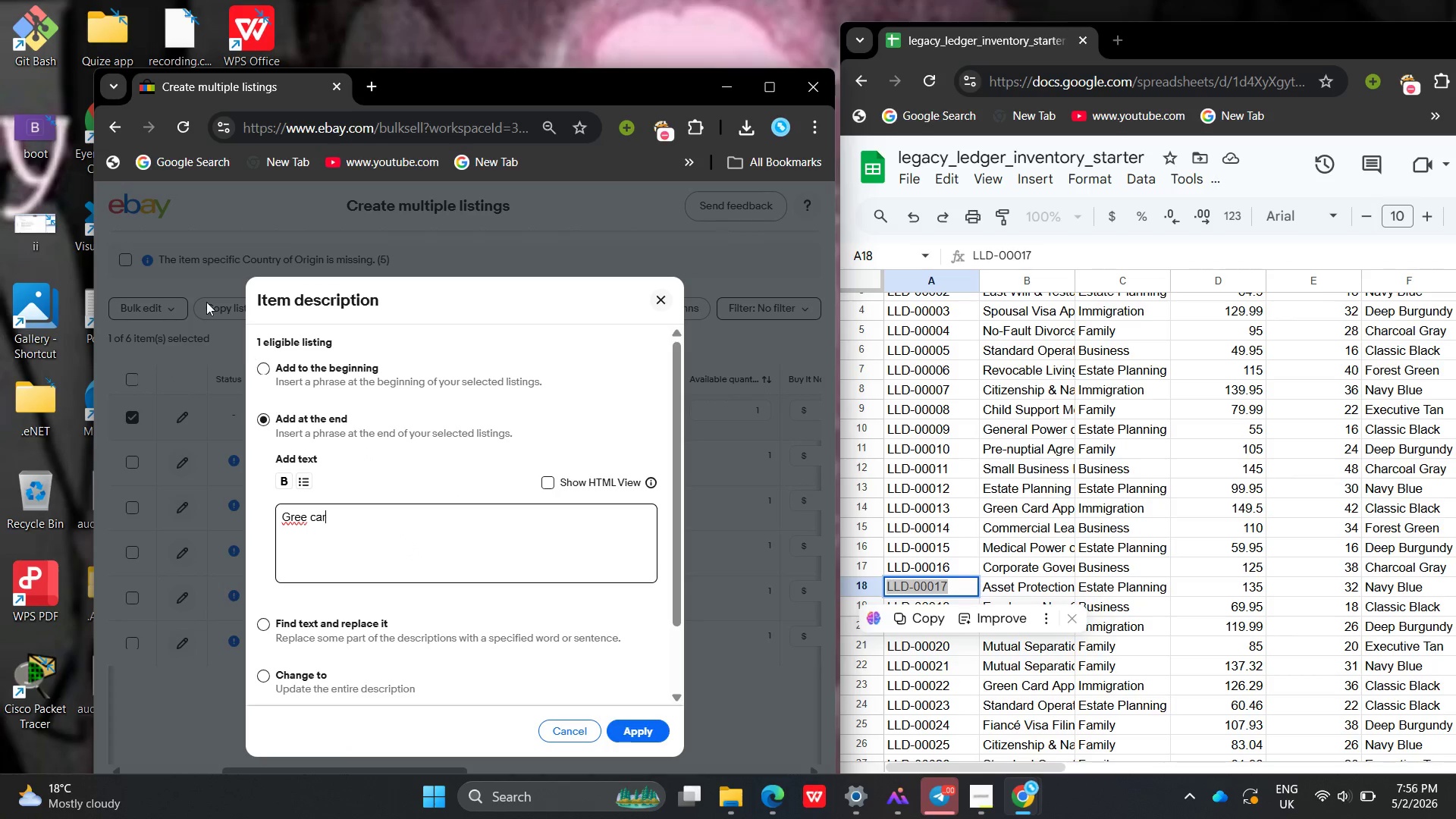 
type(ard applica)
 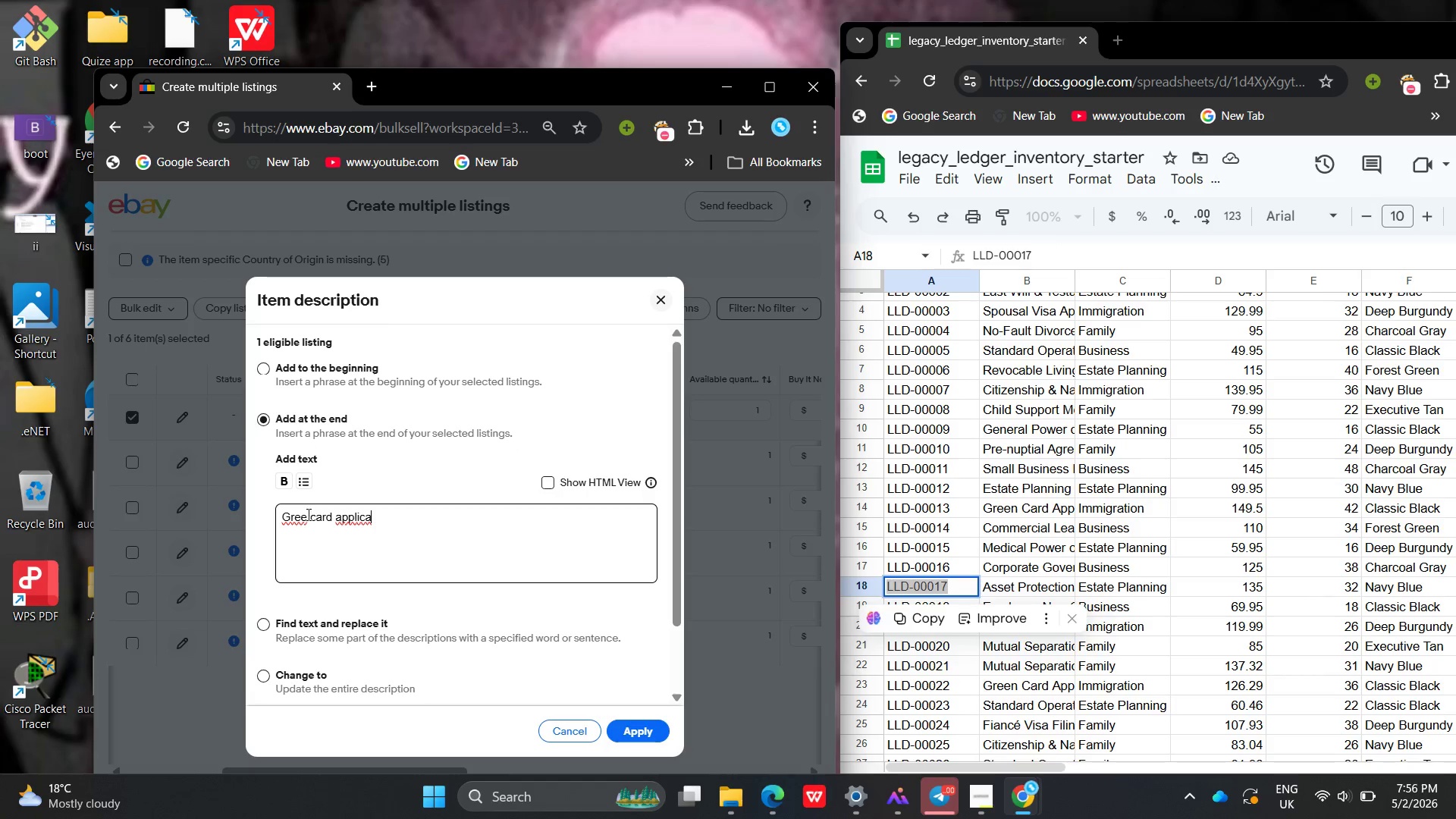 
left_click([305, 516])
 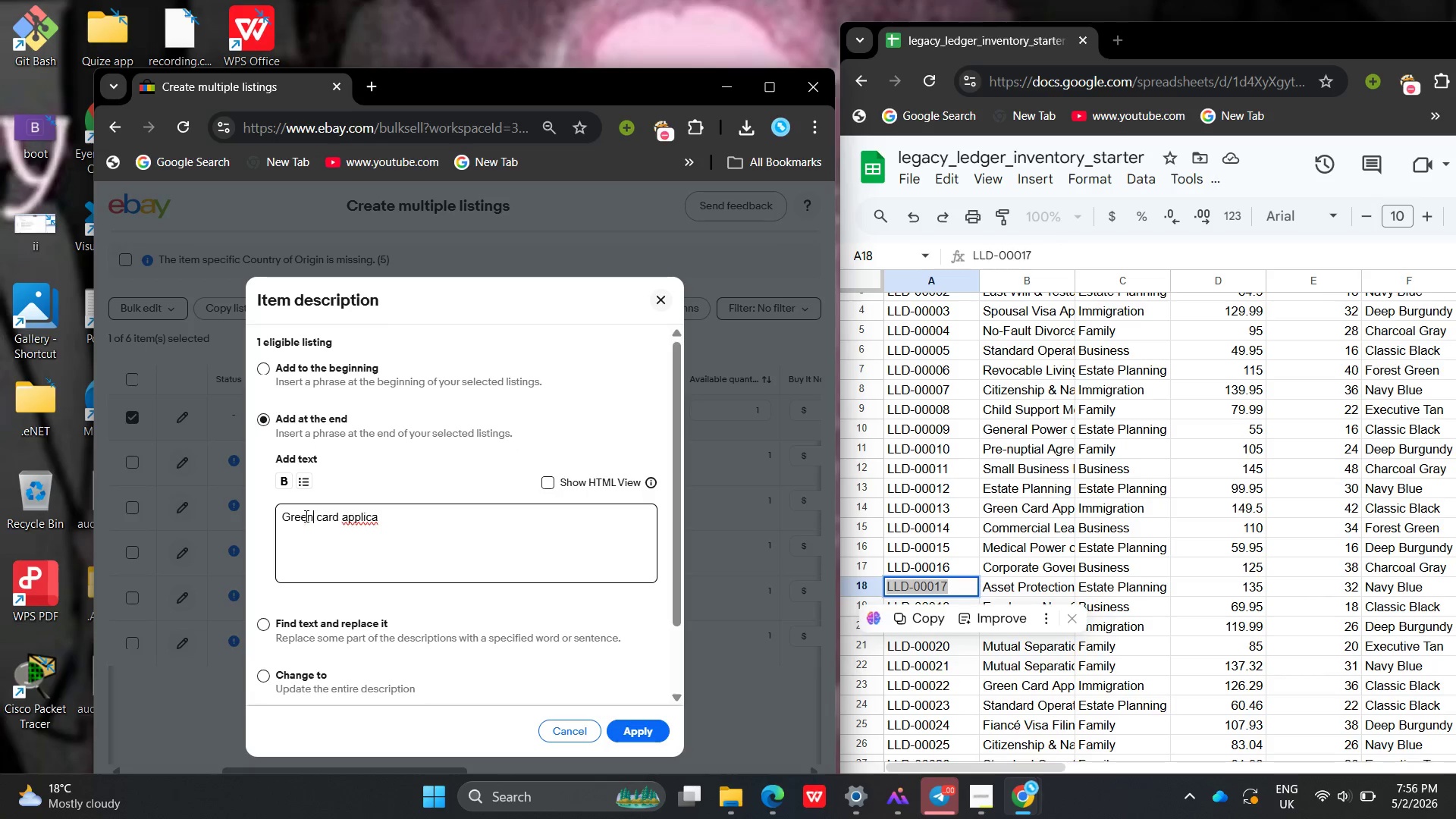 
key(N)
 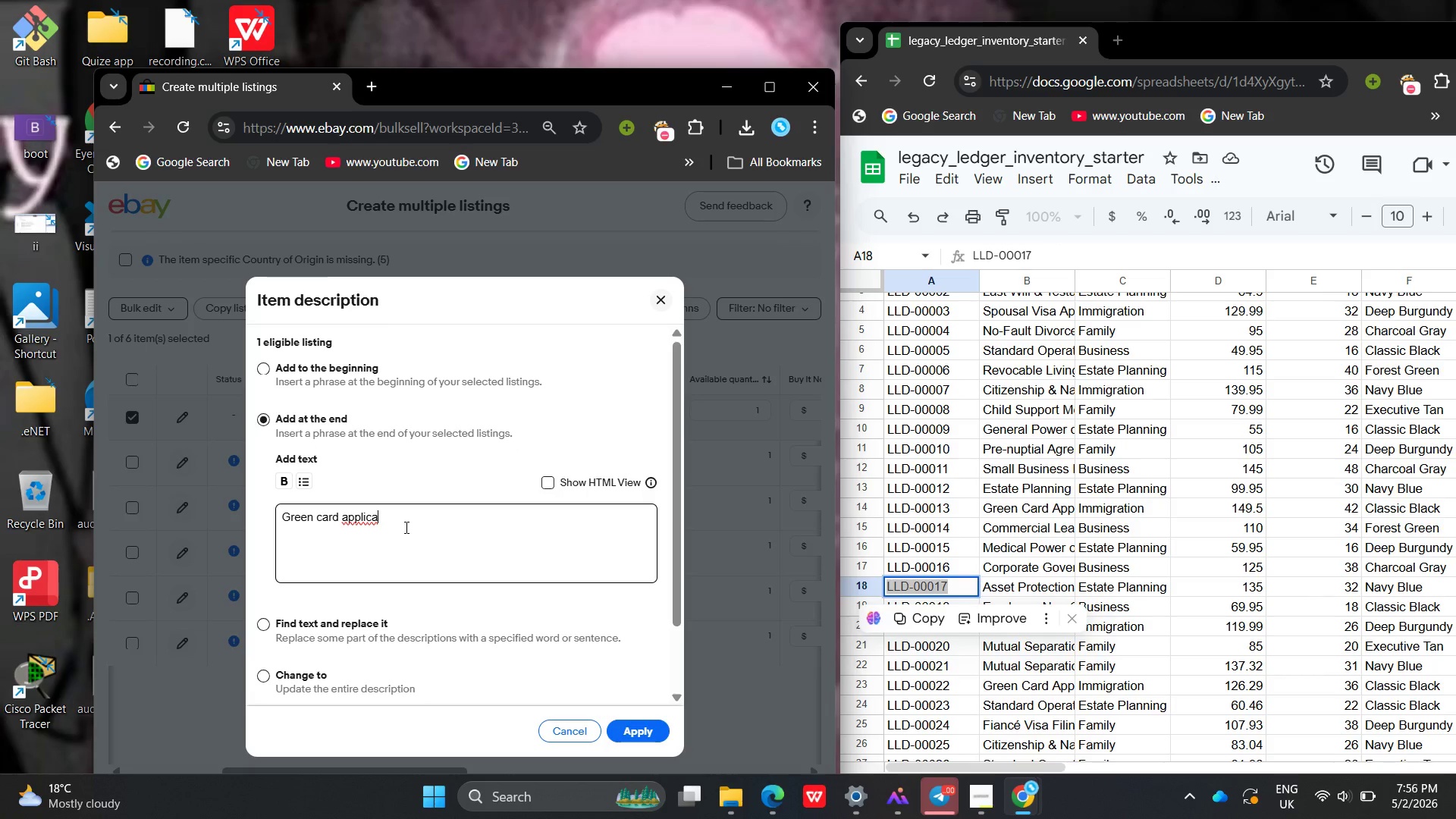 
left_click([405, 527])
 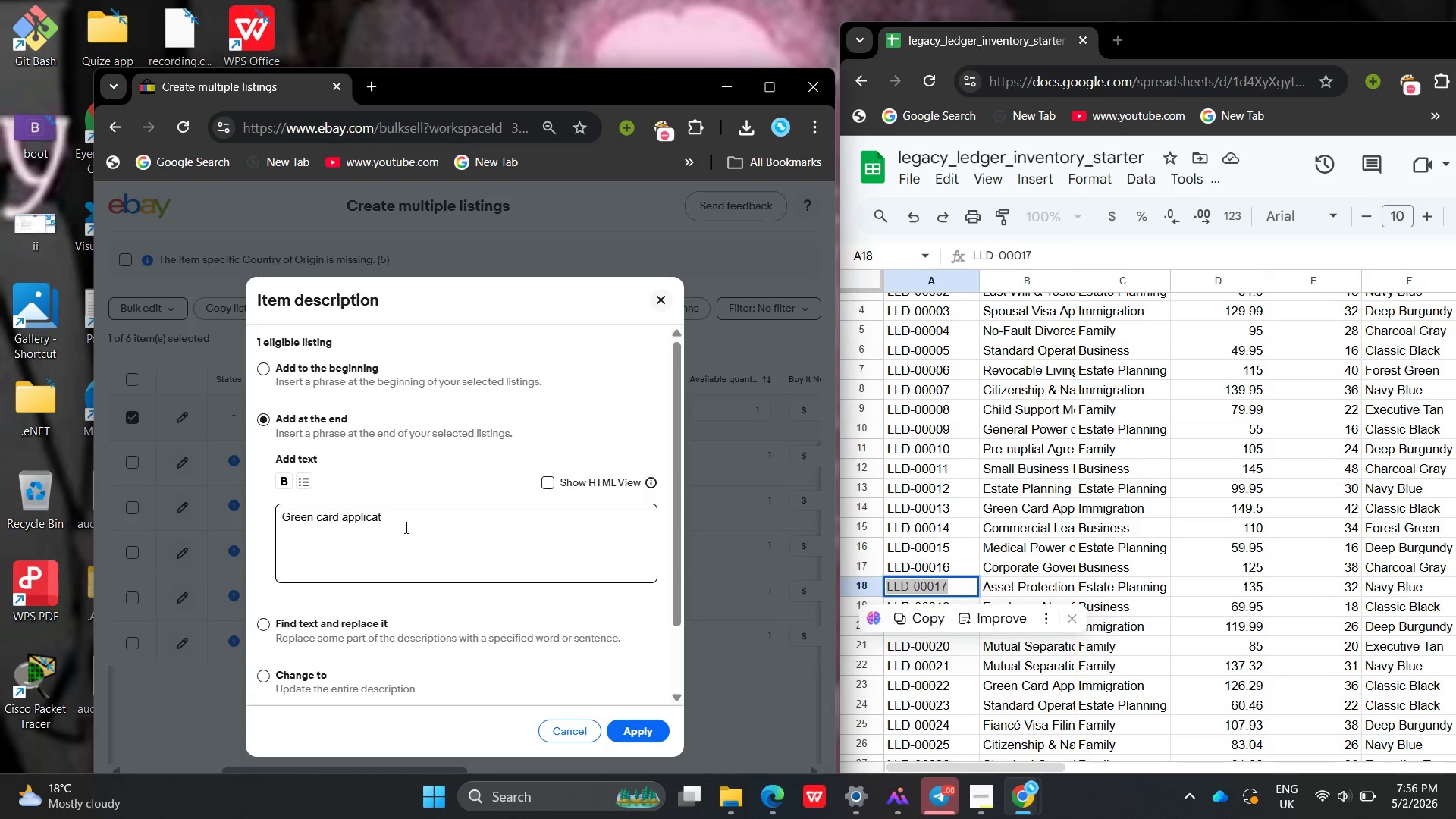 
type(tion binder designed to organize immigration documentation for USCI)
 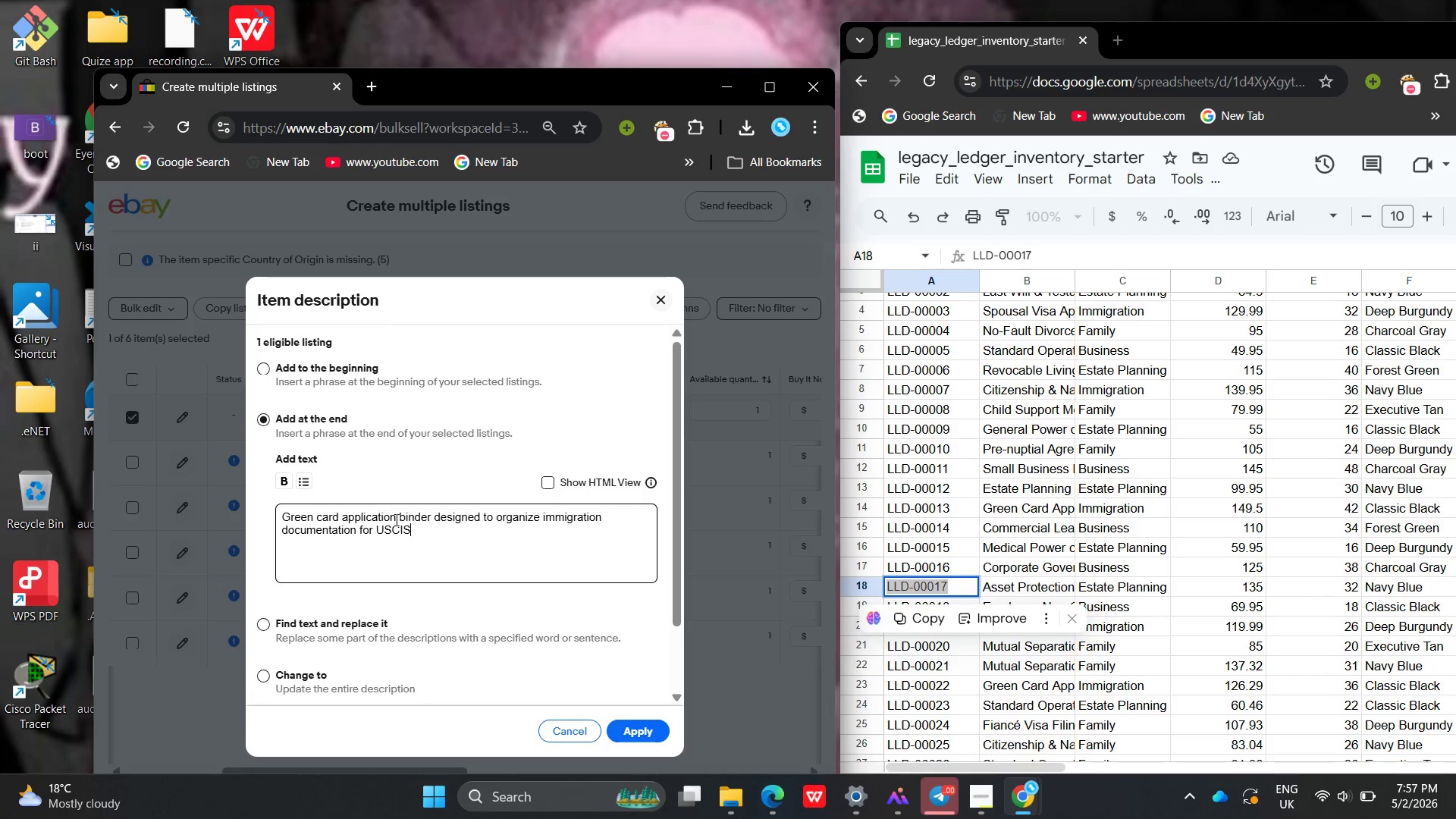 
type(S submission.)
 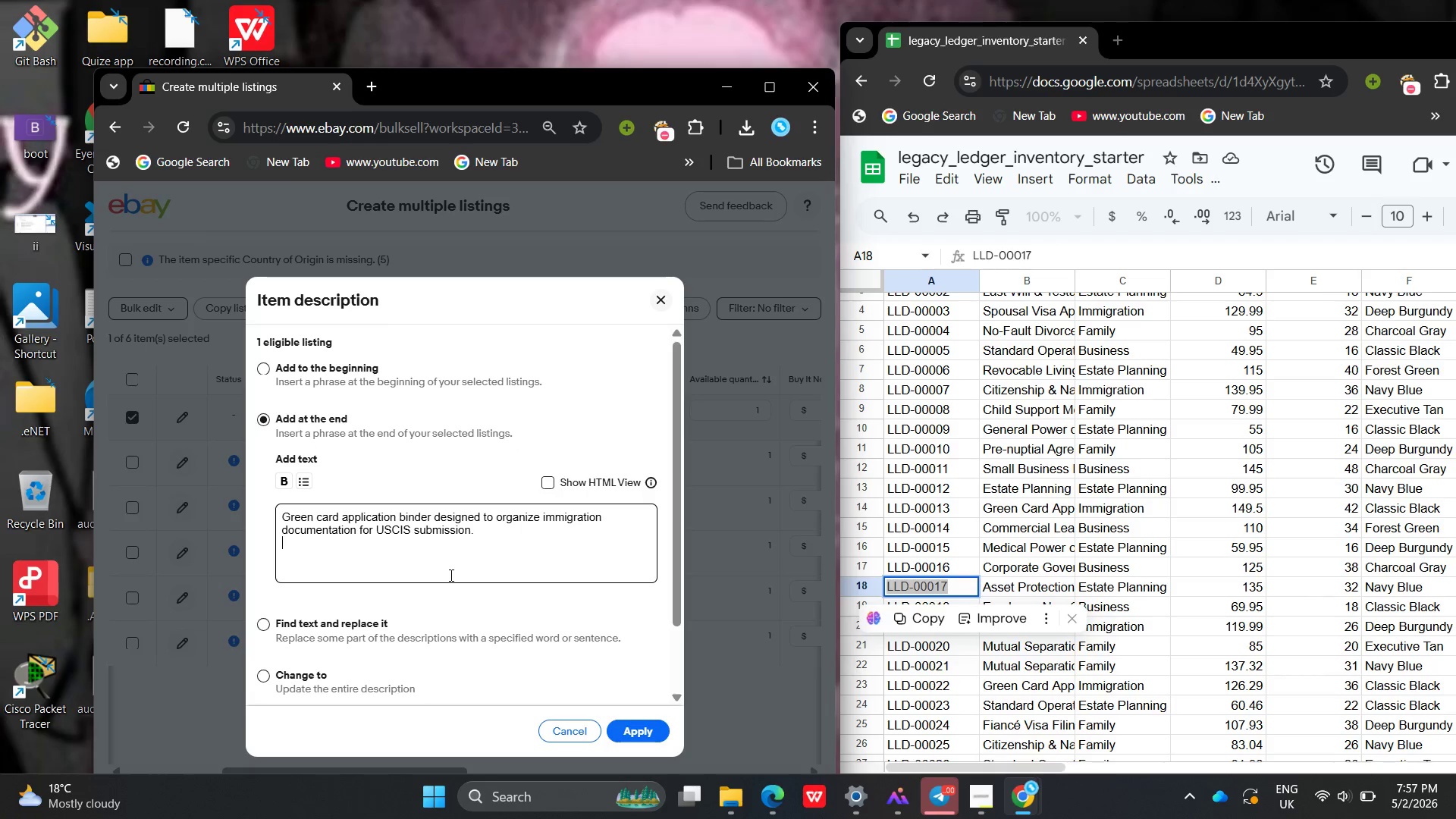 
key(Enter)
 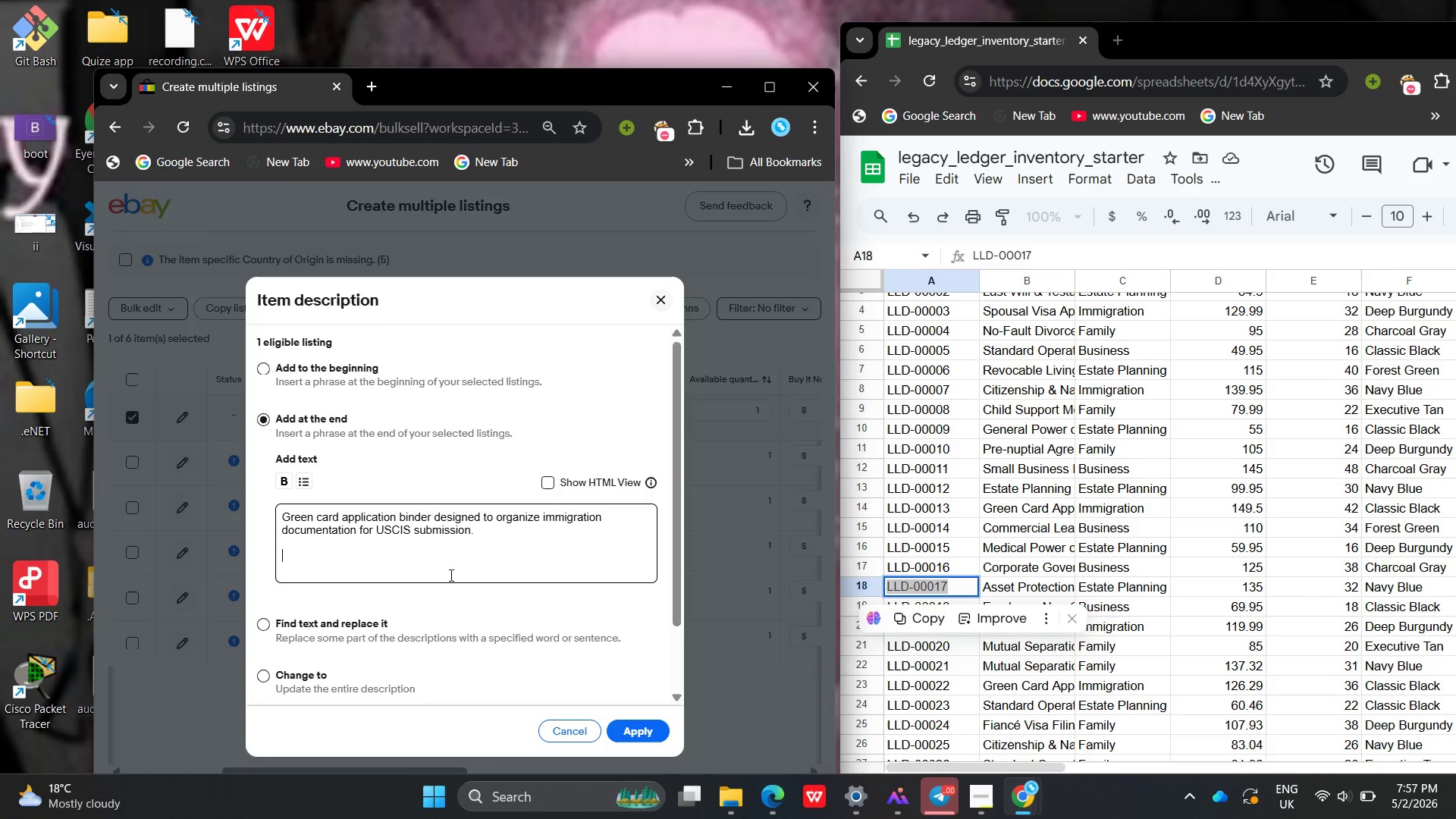 
key(Enter)
 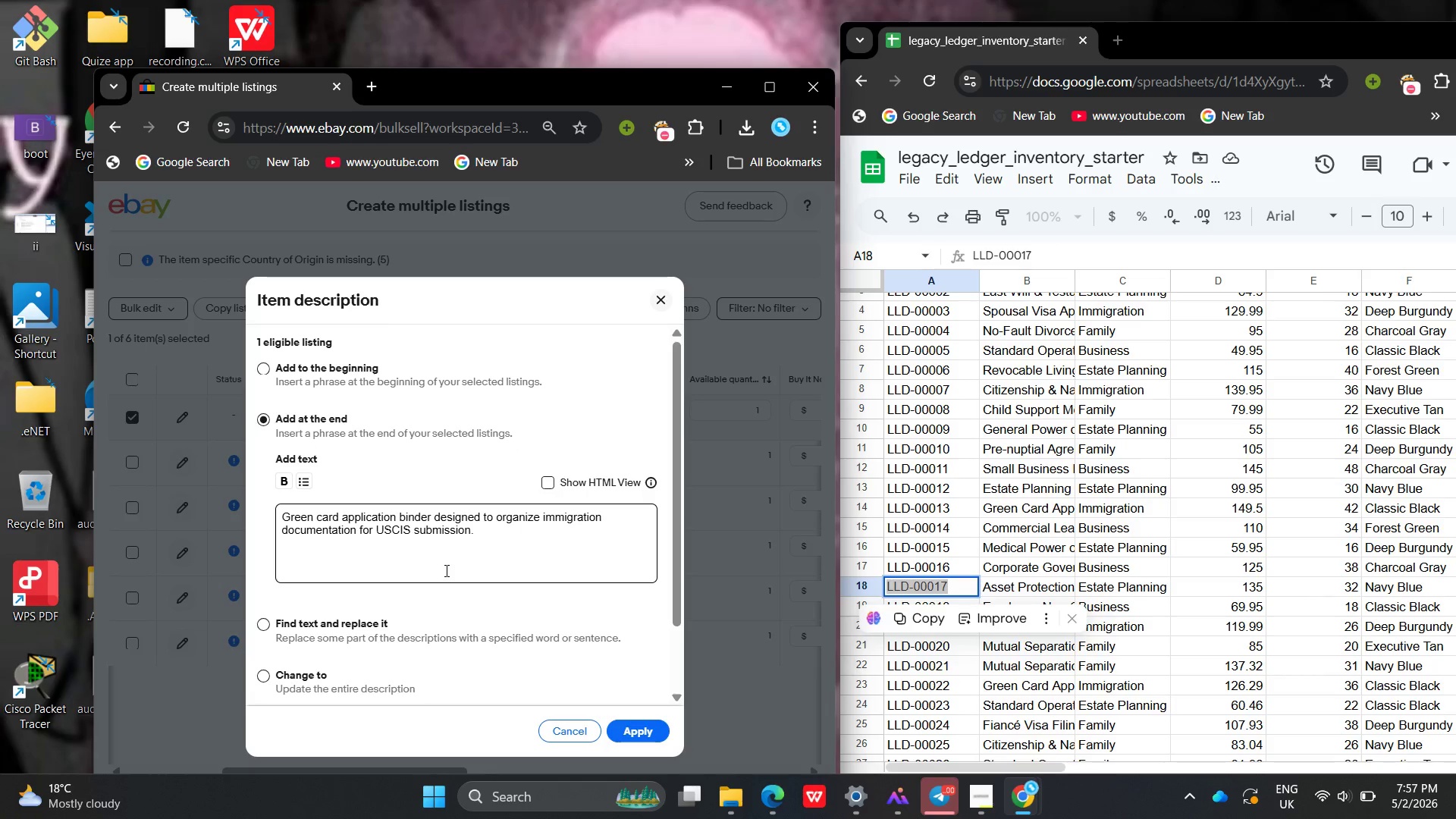 
type(Le)
 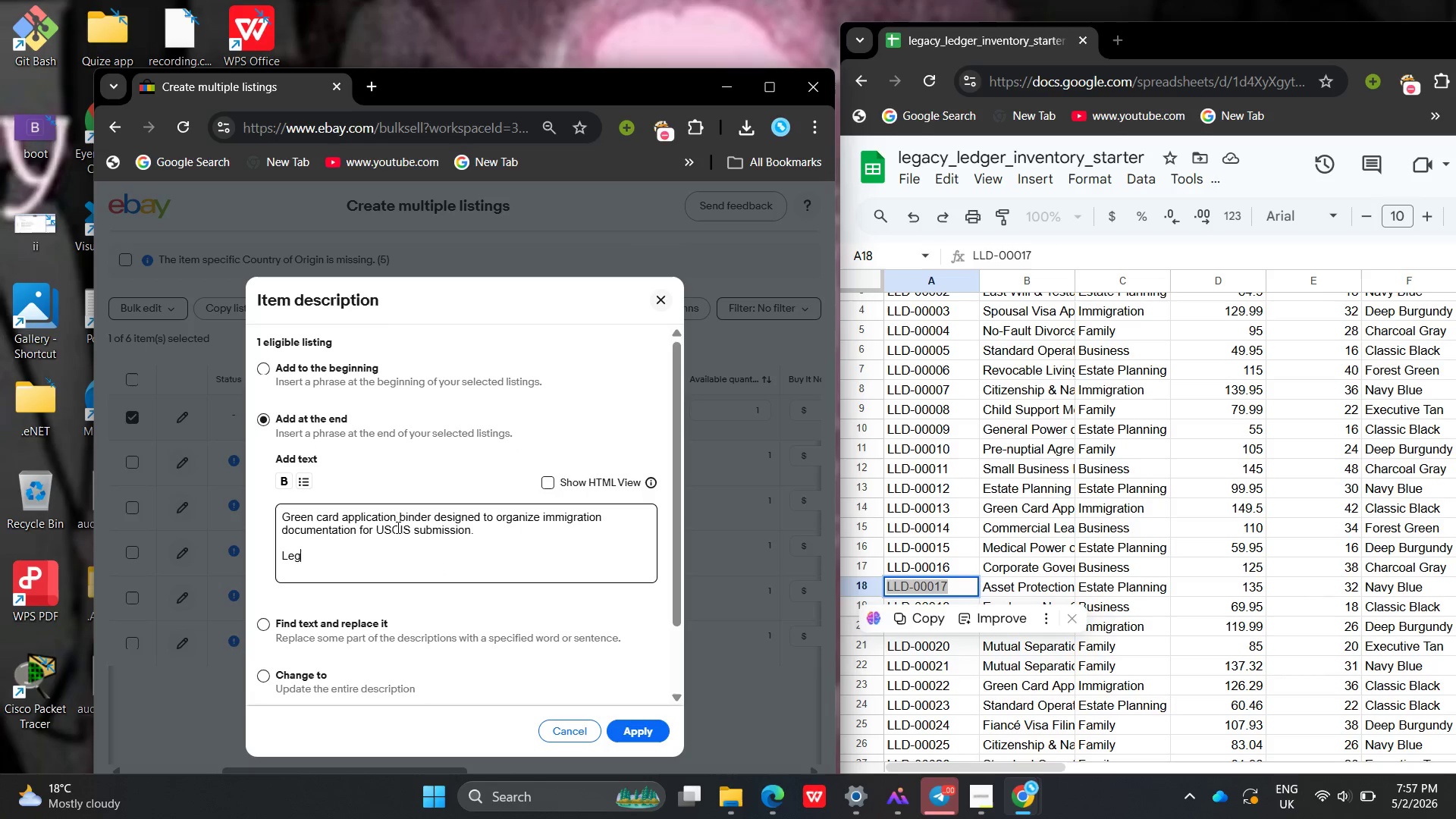 
type(gal Disclaimer )
 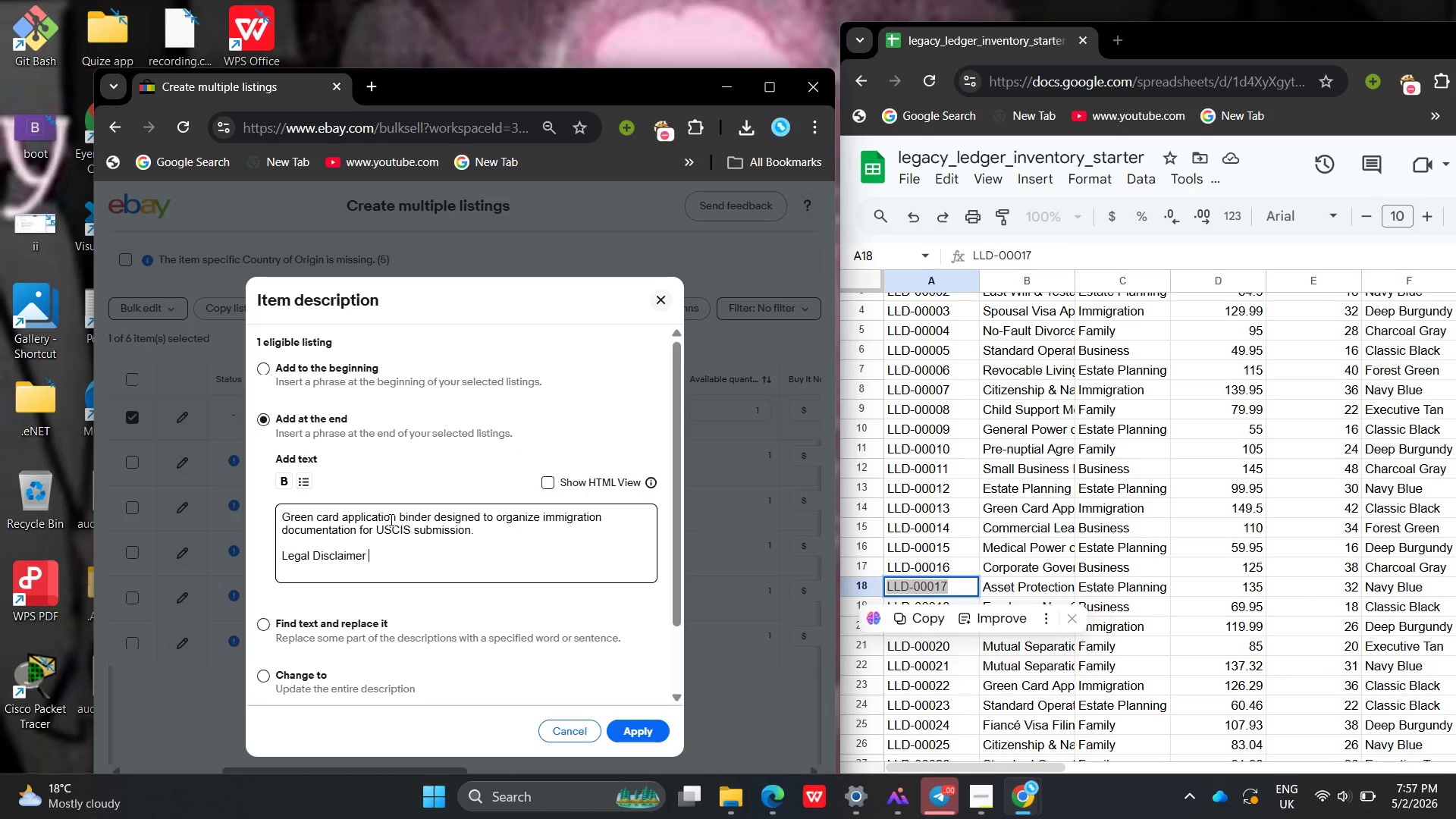 
type(applies )
 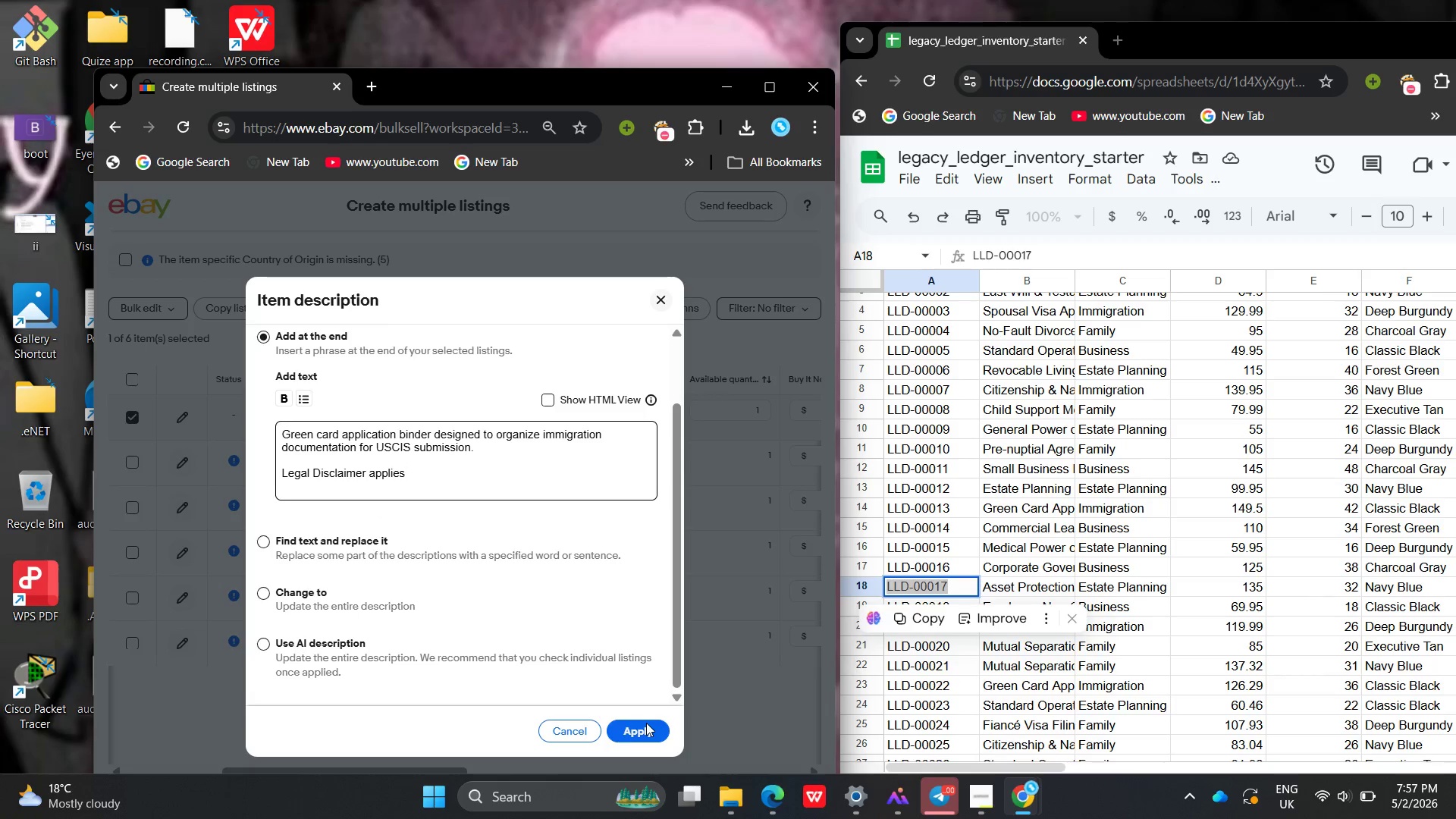 
left_click([639, 729])
 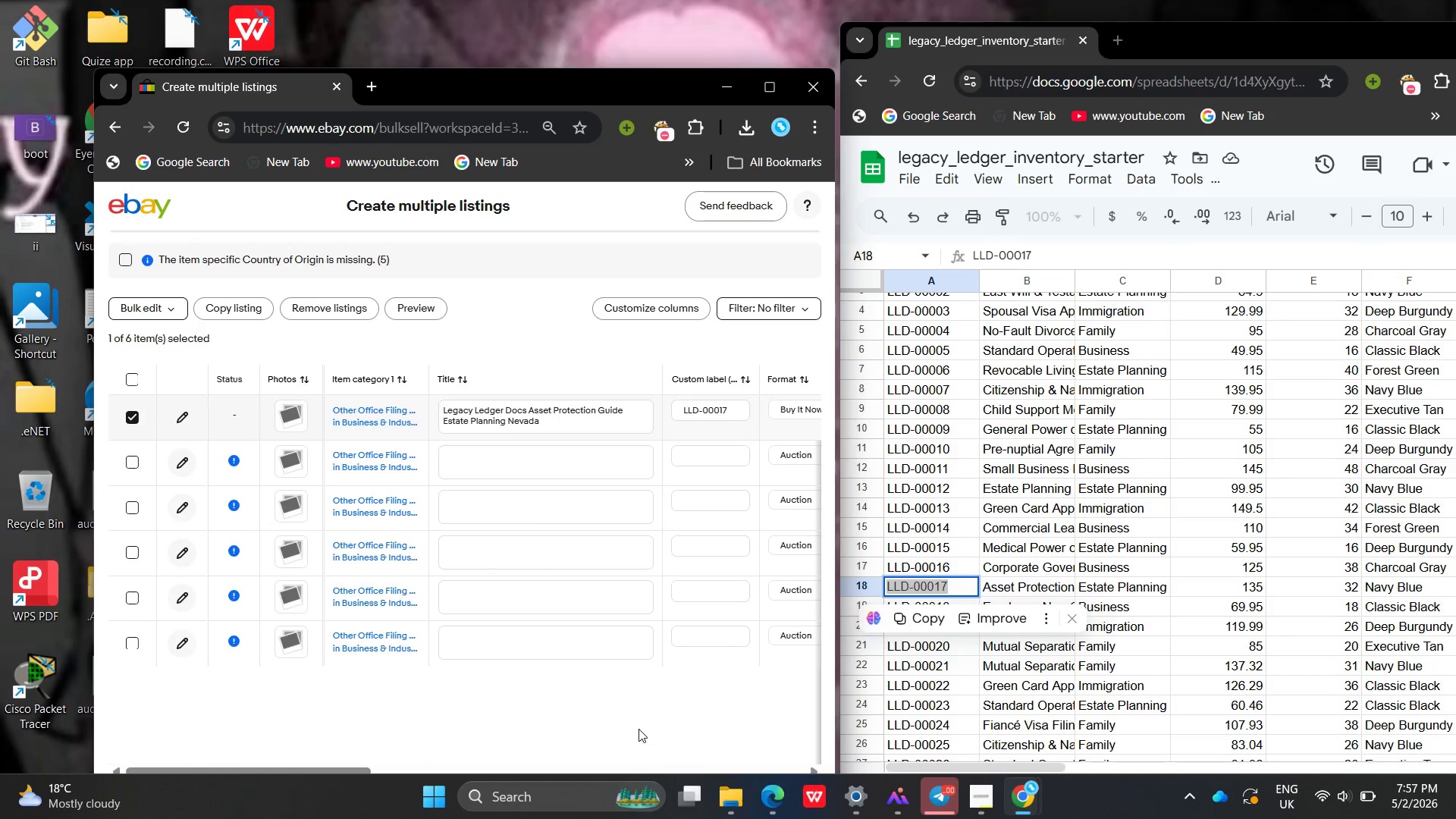 
wait(7.05)
 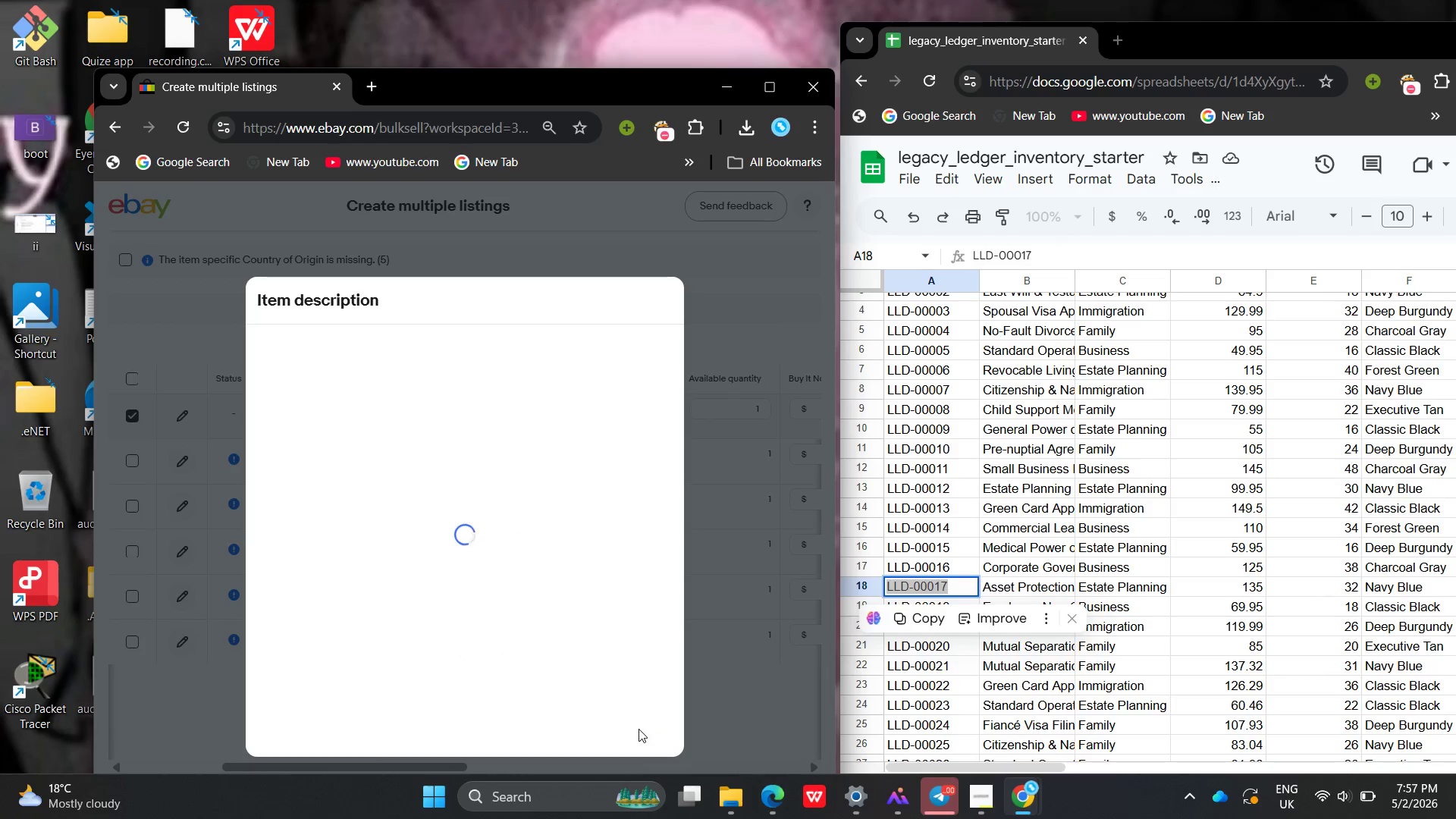 
left_click([979, 789])